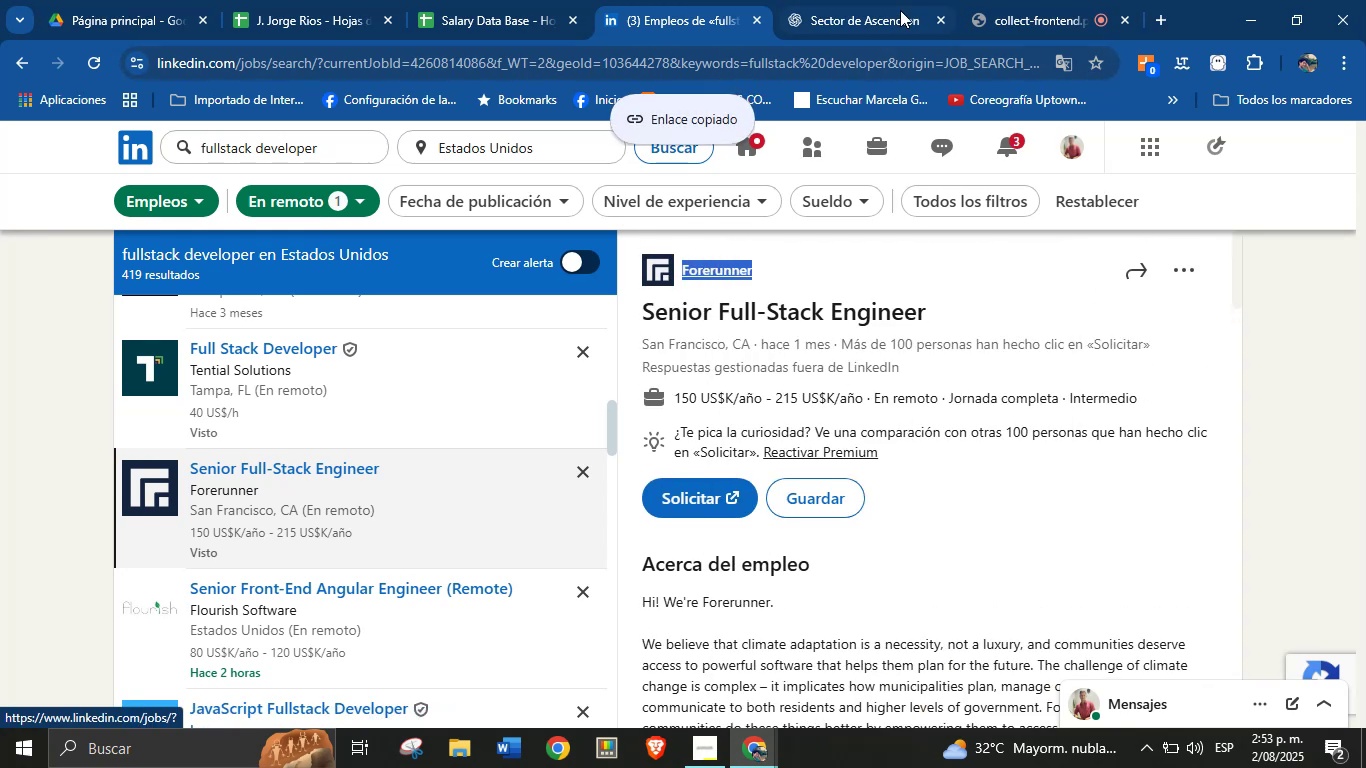 
left_click([866, 0])
 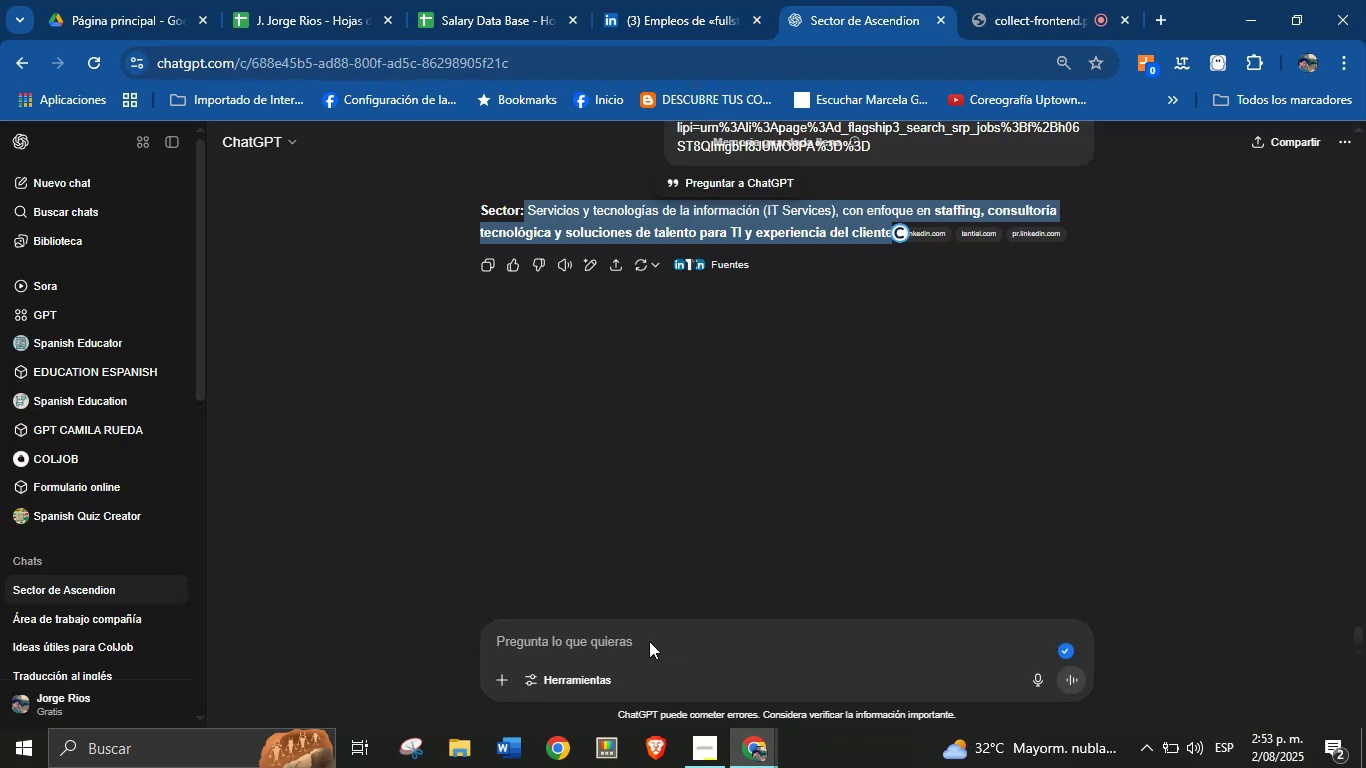 
left_click([620, 641])
 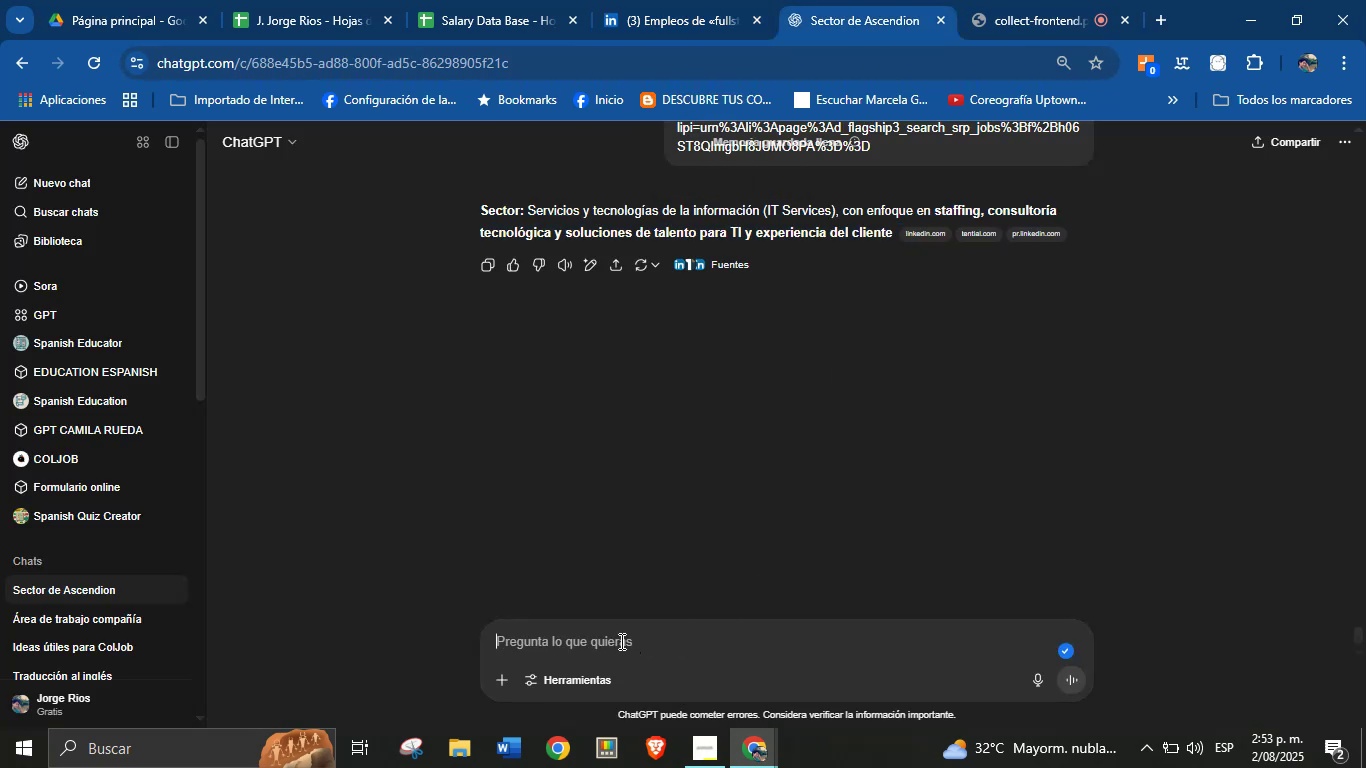 
key(Break)
 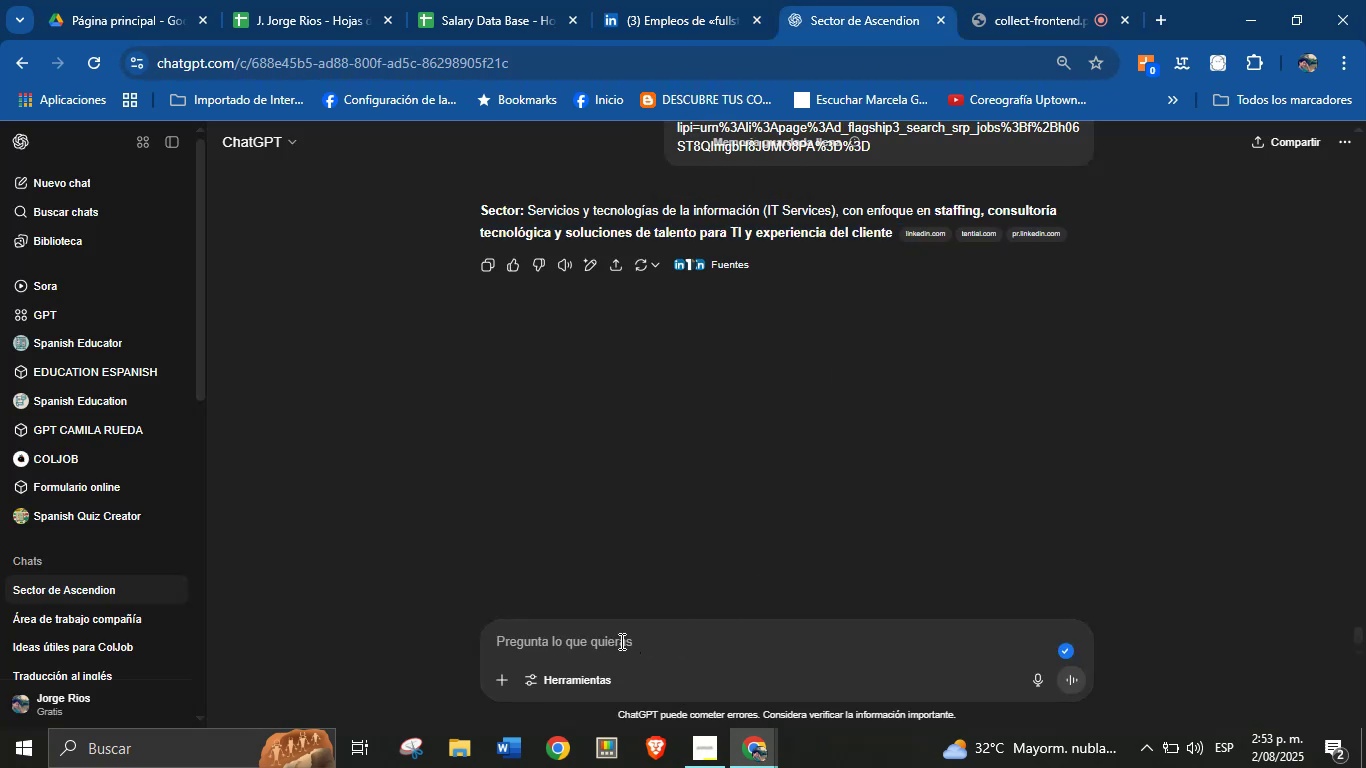 
key(Control+ControlLeft)
 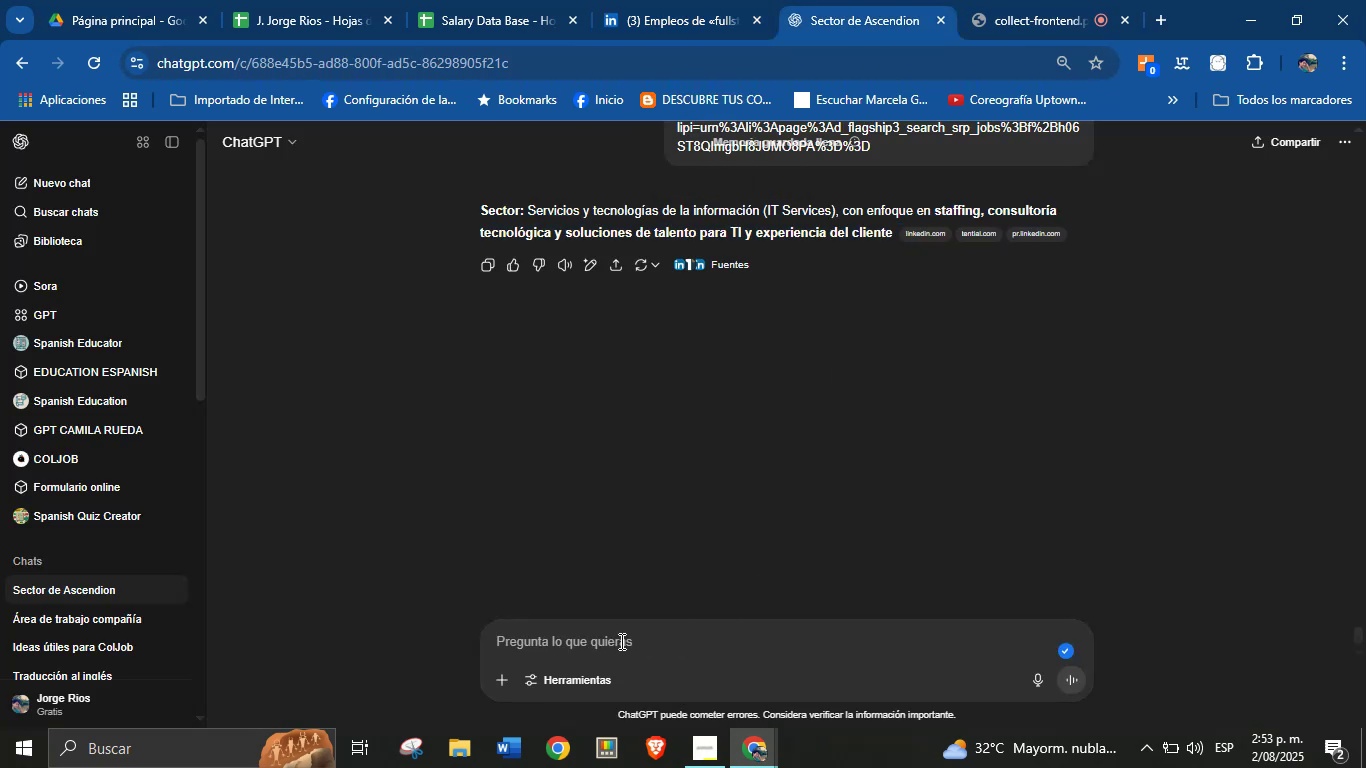 
key(Control+V)
 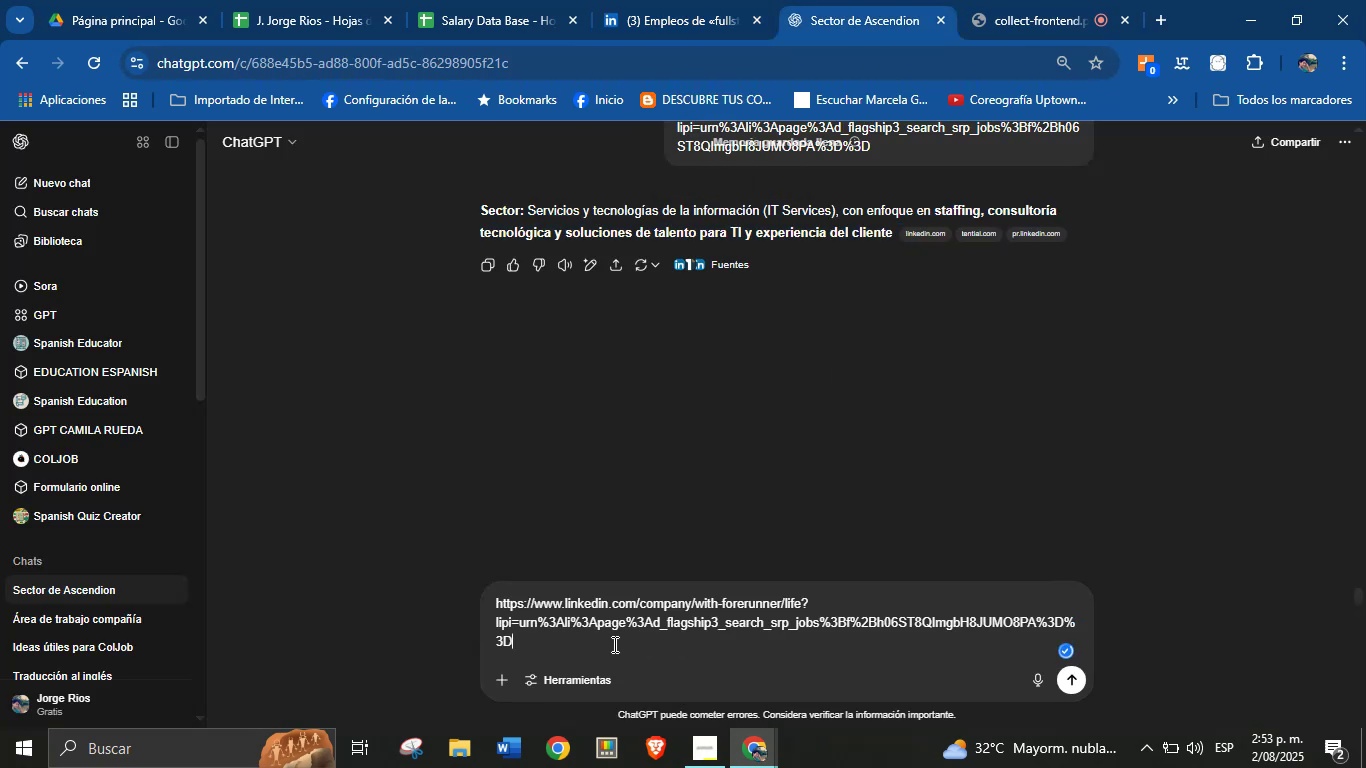 
left_click_drag(start_coordinate=[516, 643], to_coordinate=[491, 626])
 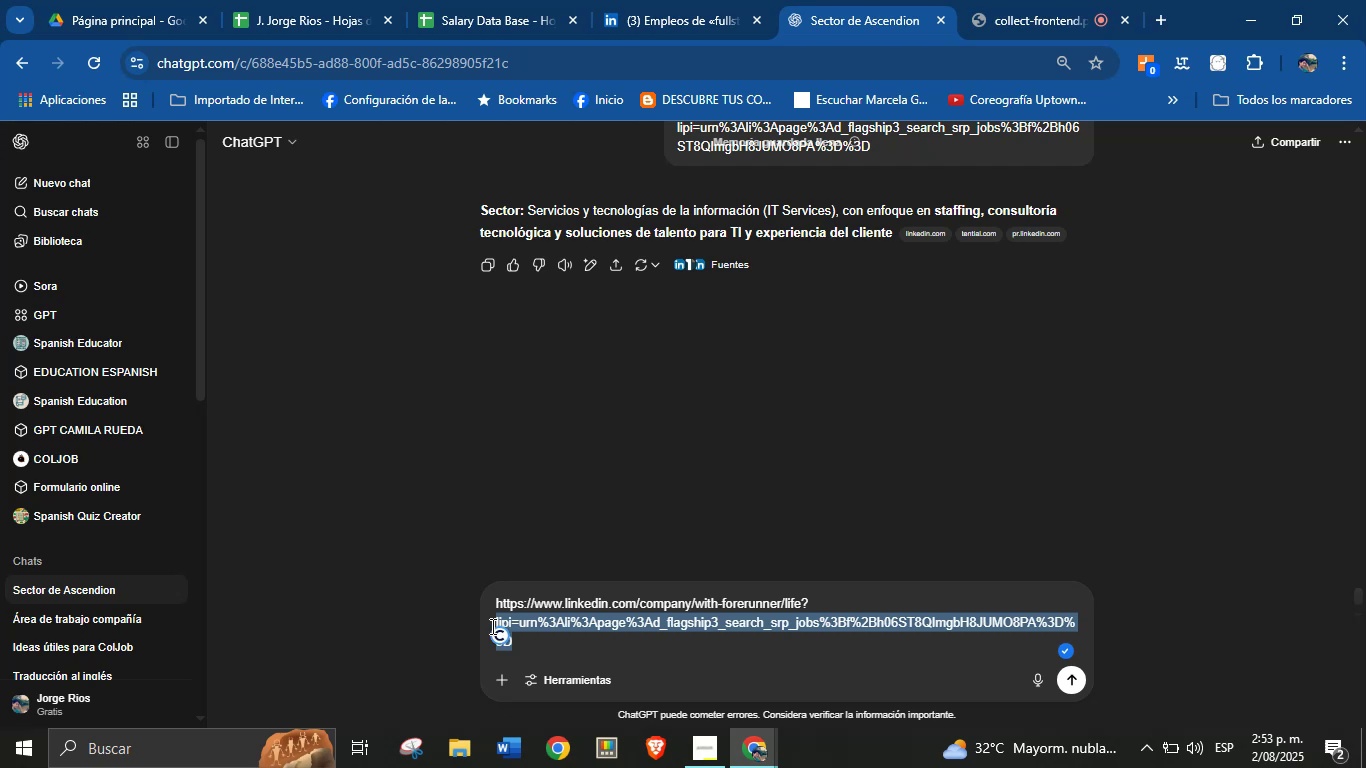 
key(Backspace)
 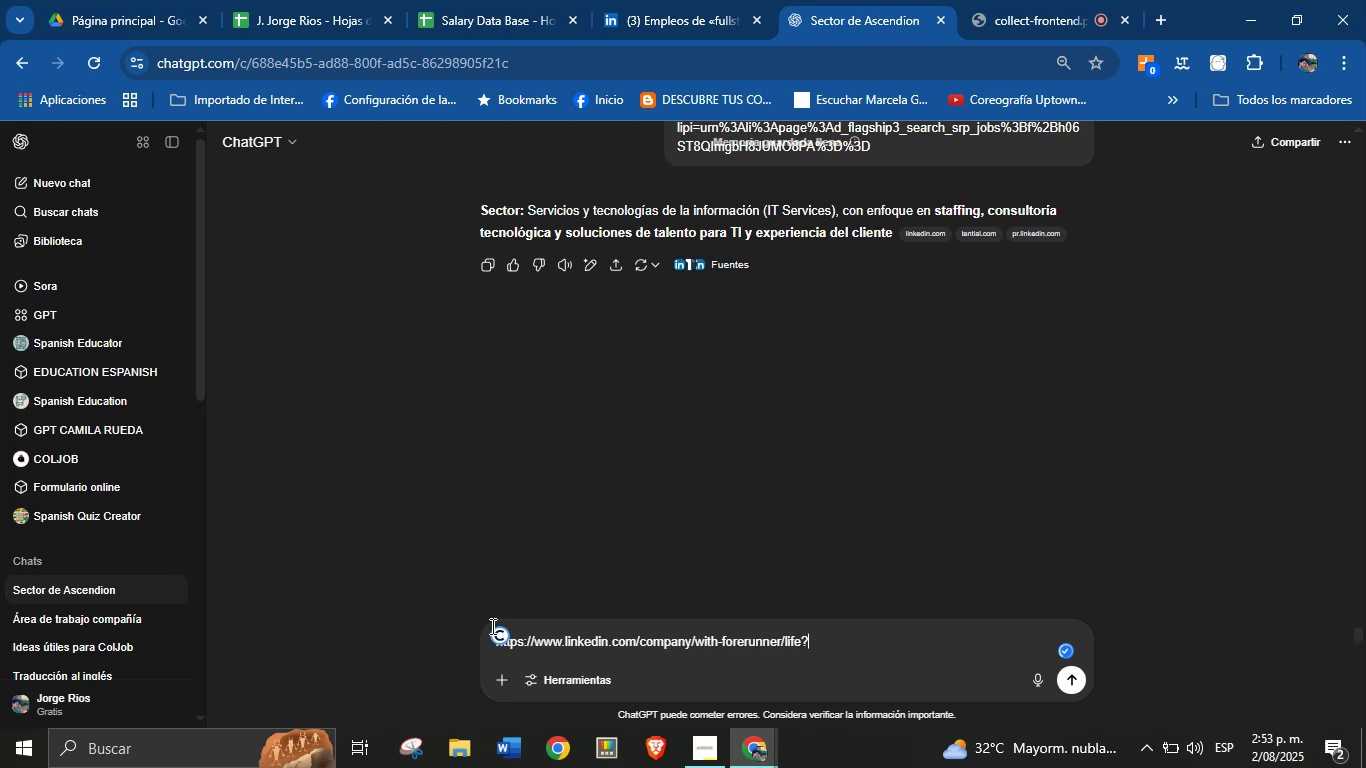 
key(Enter)
 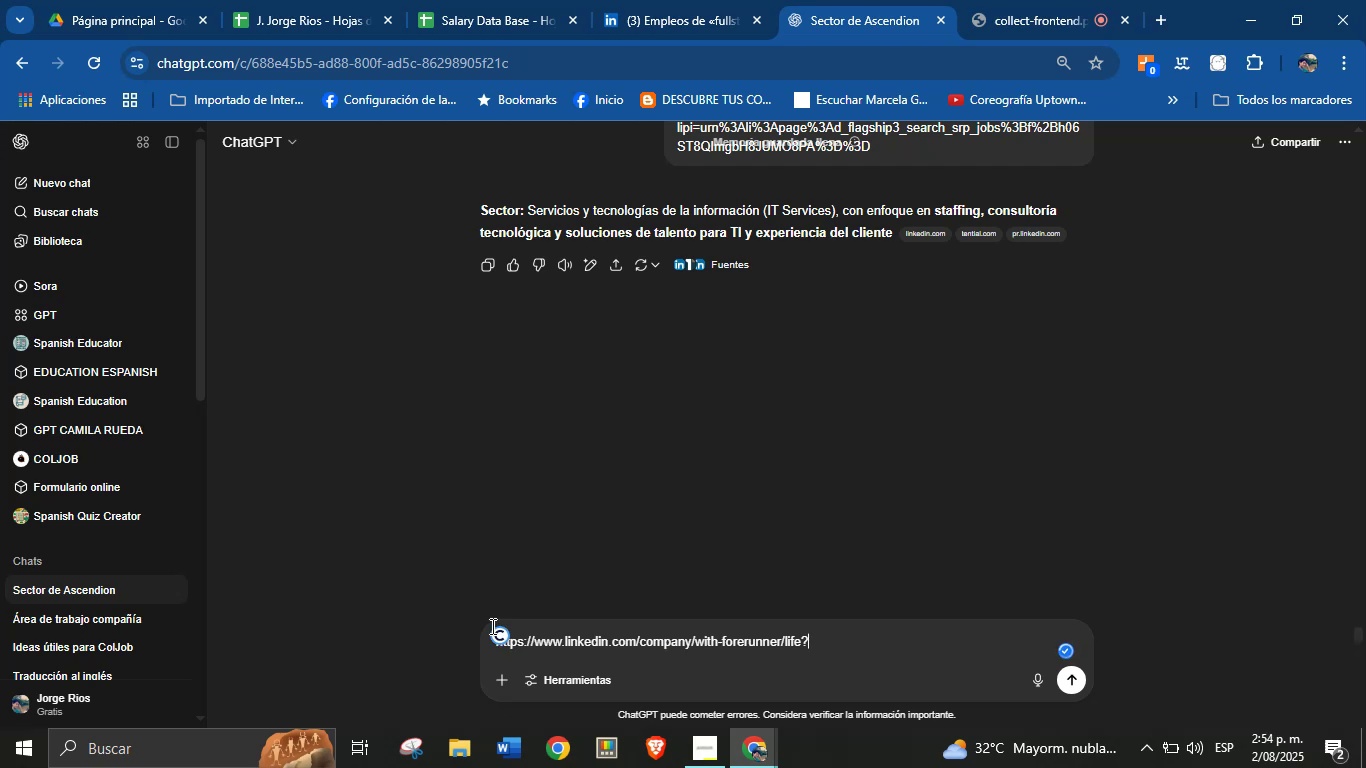 
wait(6.29)
 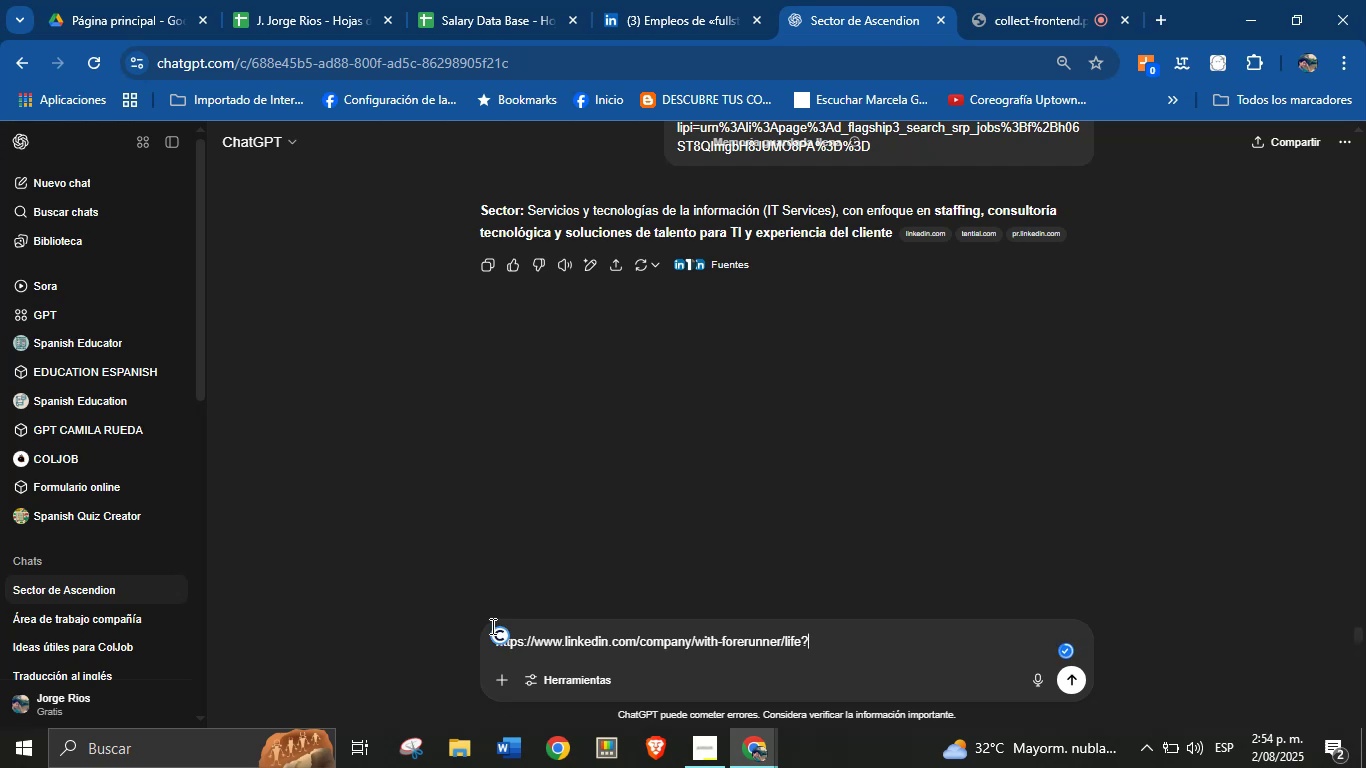 
left_click([692, 0])
 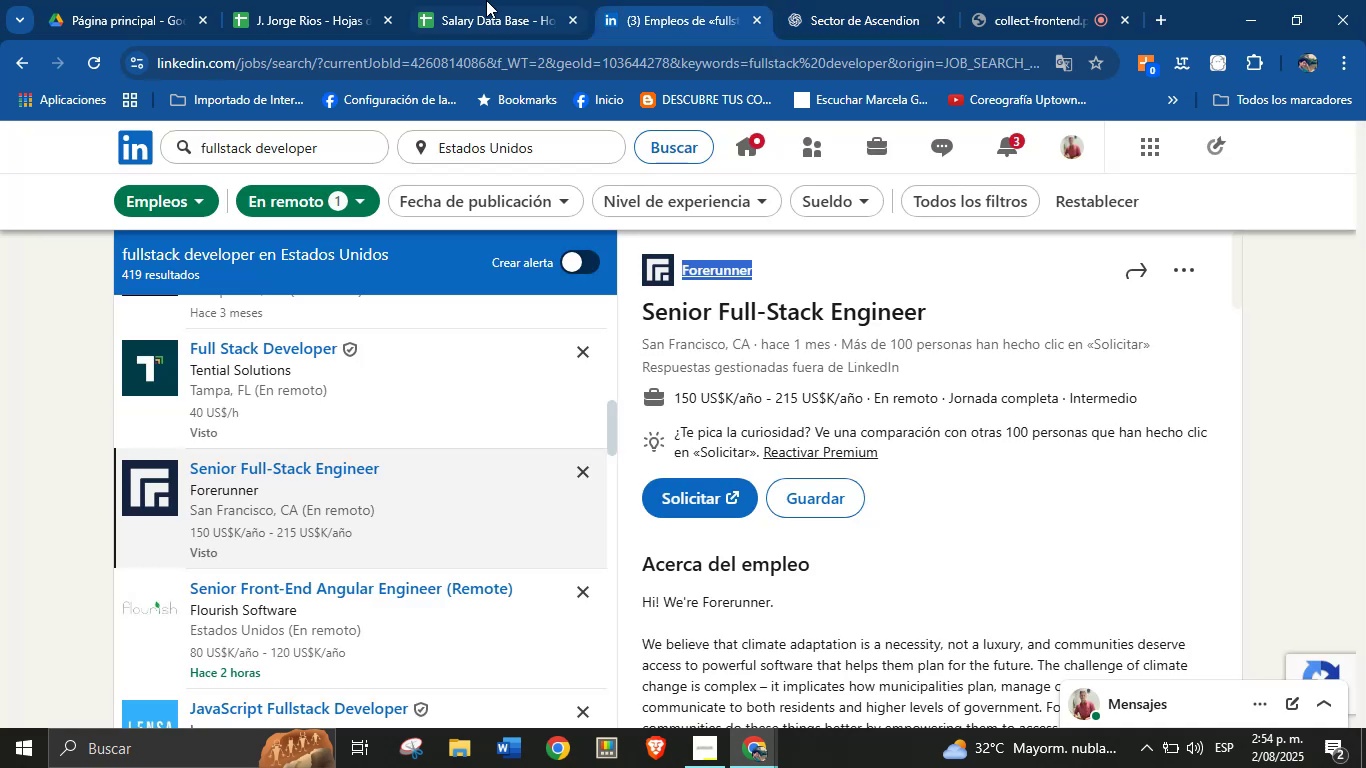 
left_click([486, 0])
 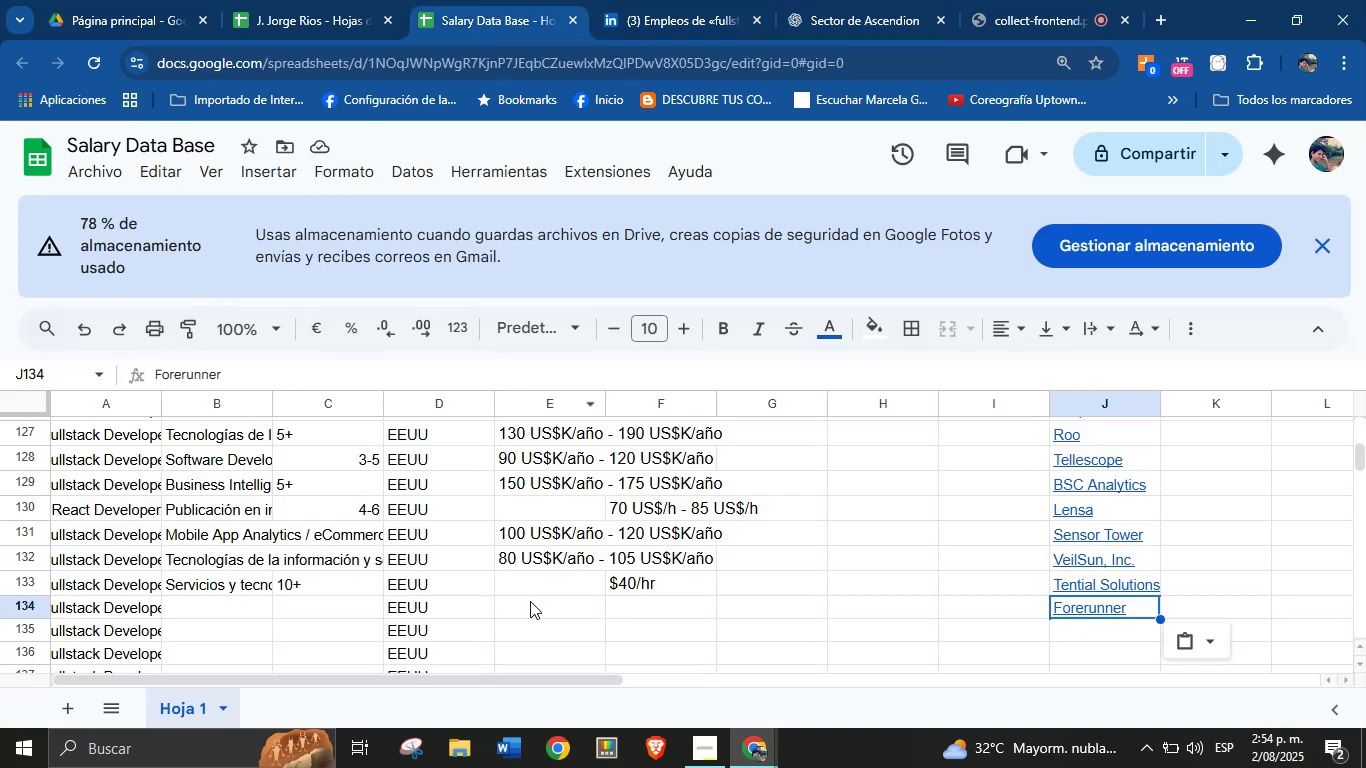 
left_click([547, 607])
 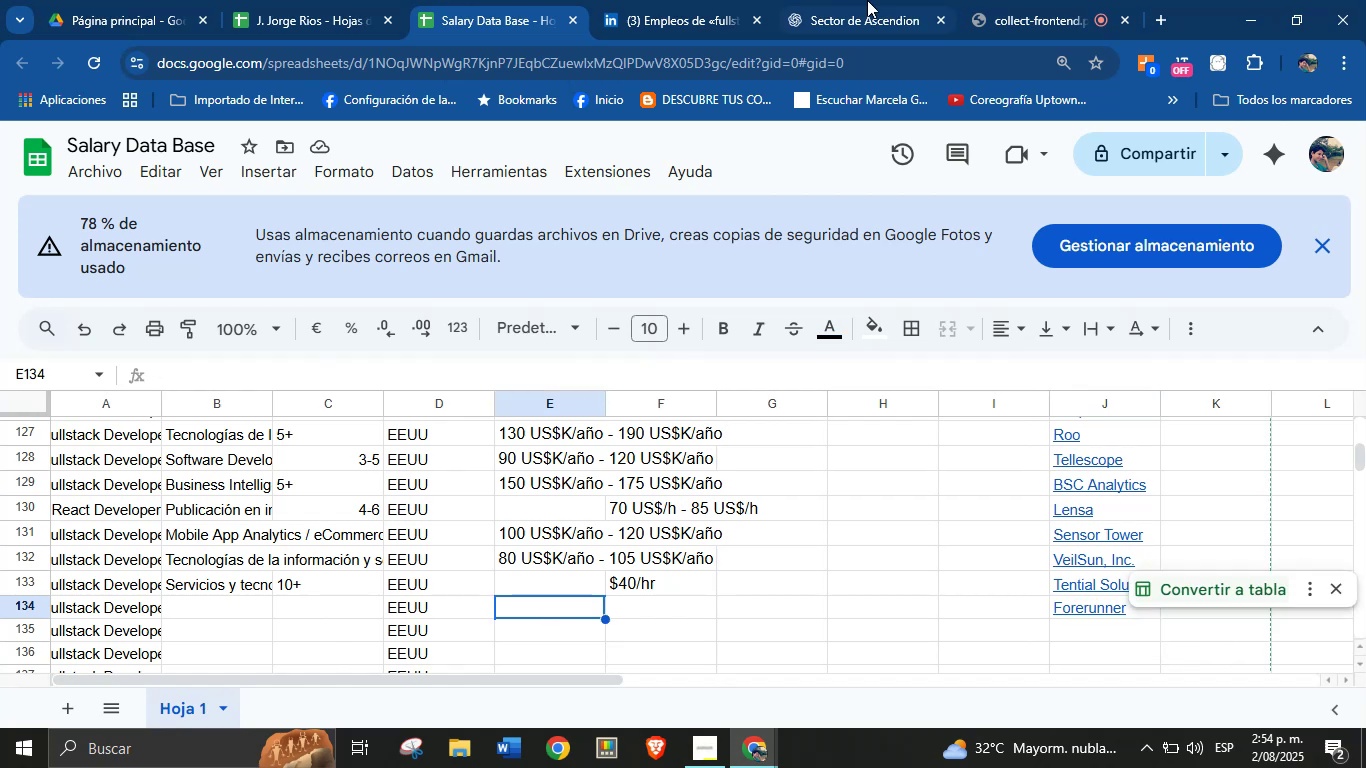 
left_click([867, 0])
 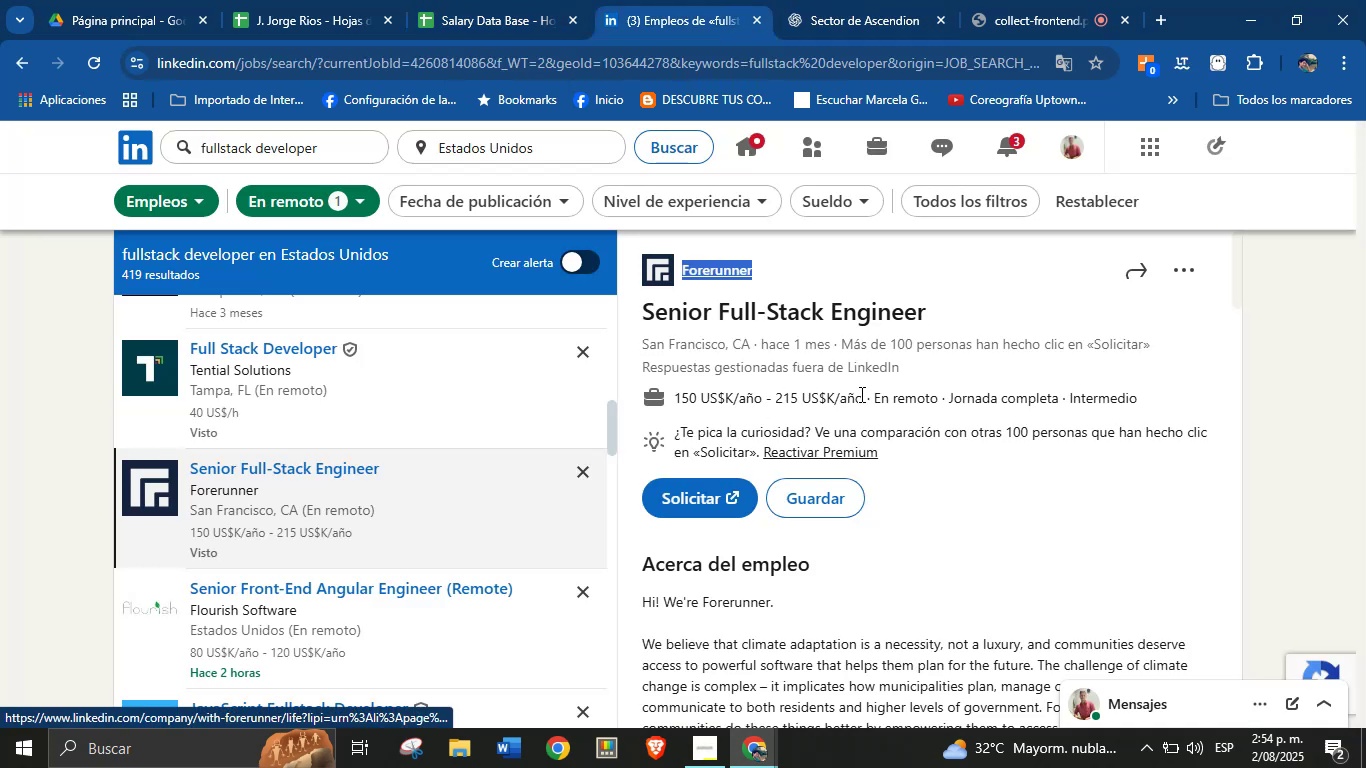 
left_click_drag(start_coordinate=[863, 399], to_coordinate=[672, 396])
 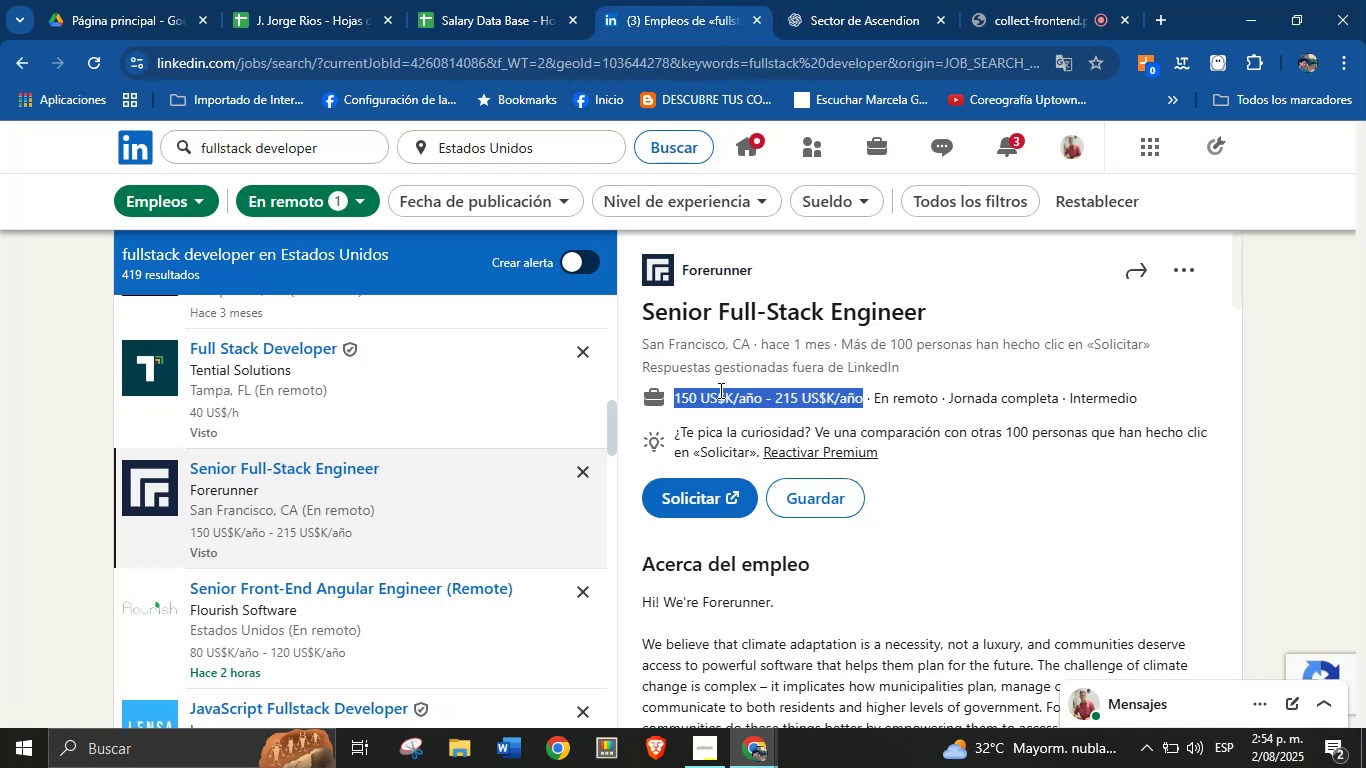 
key(Alt+Control+C)
 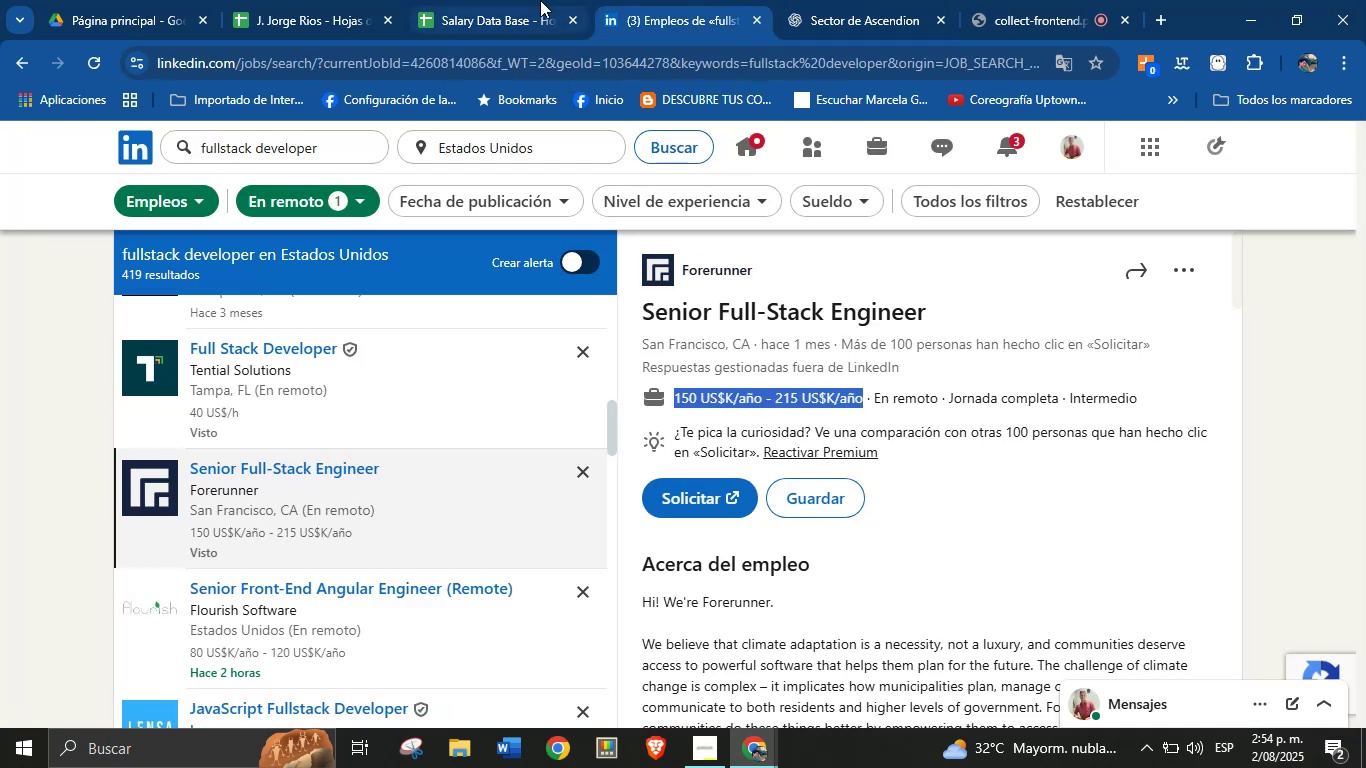 
key(Alt+AltLeft)
 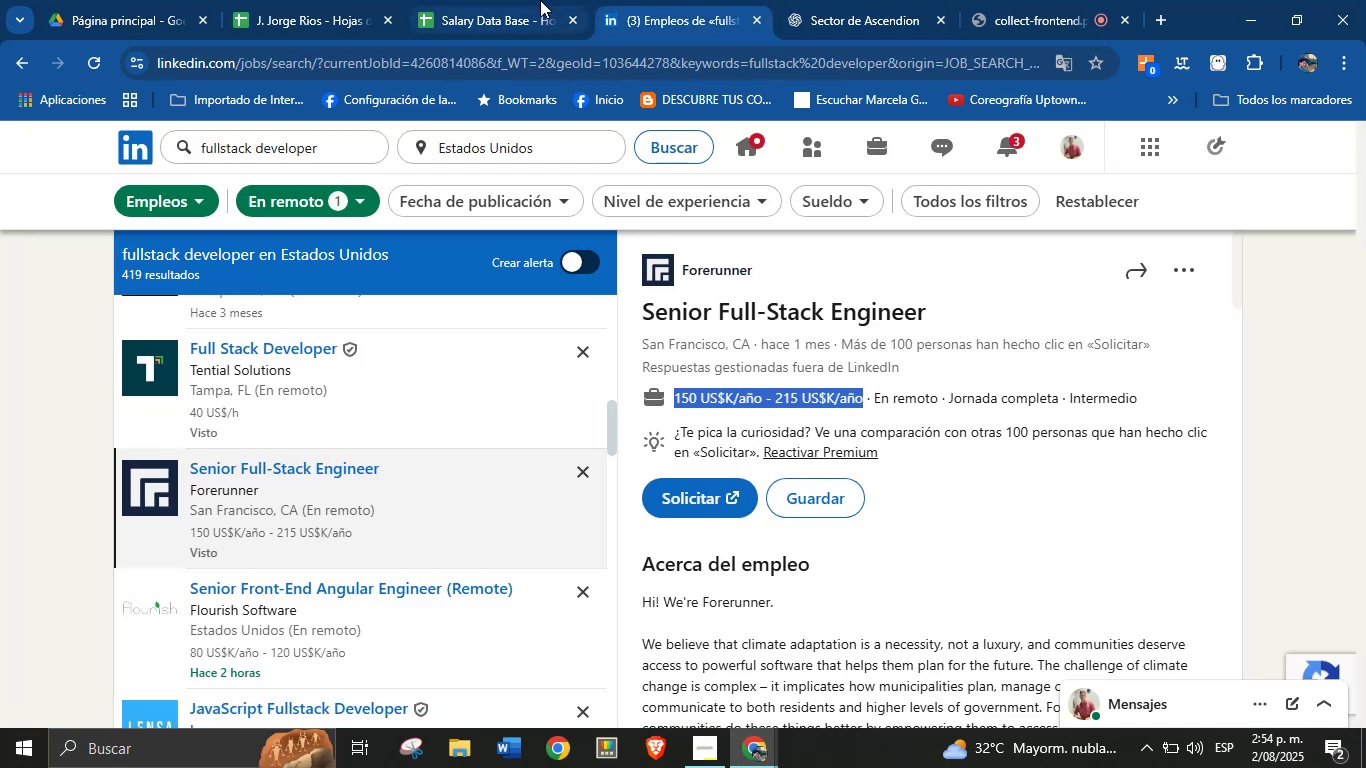 
key(Alt+Control+ControlLeft)
 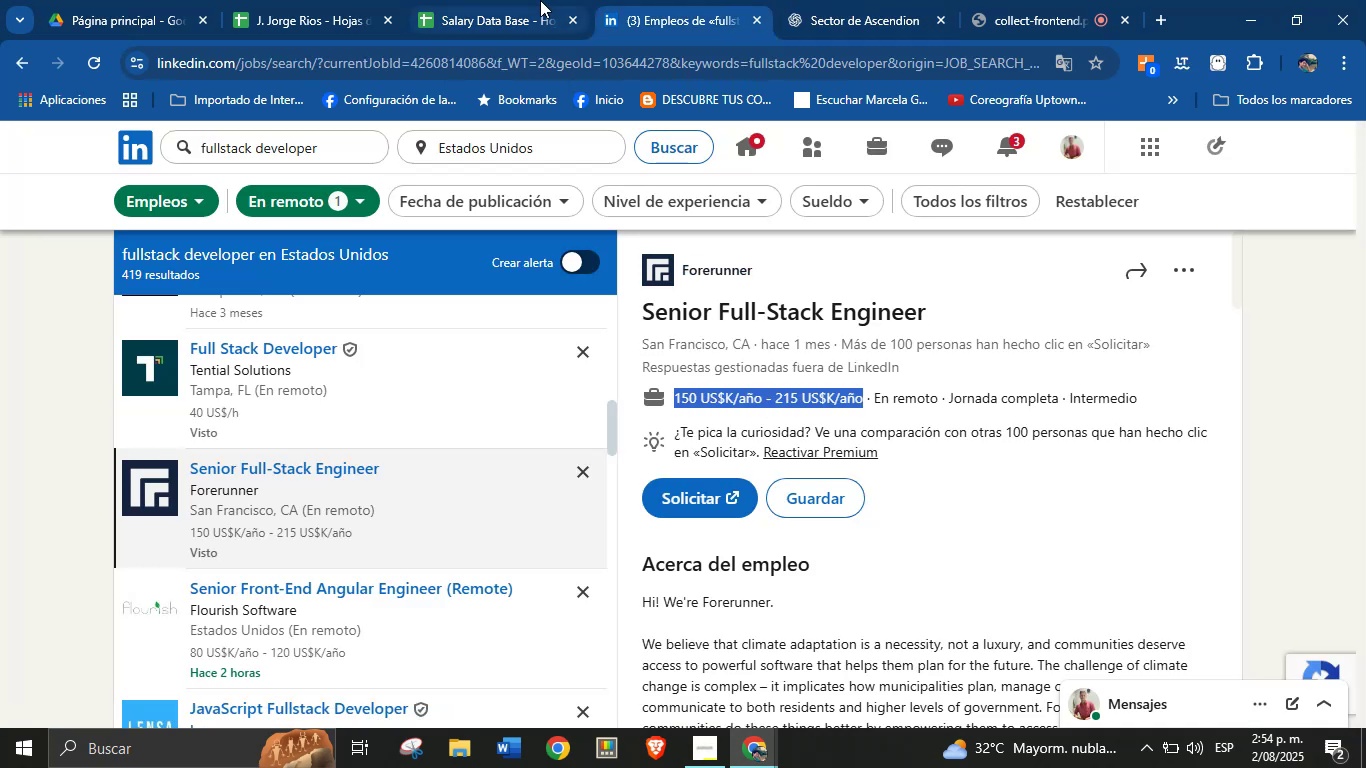 
left_click([539, 0])
 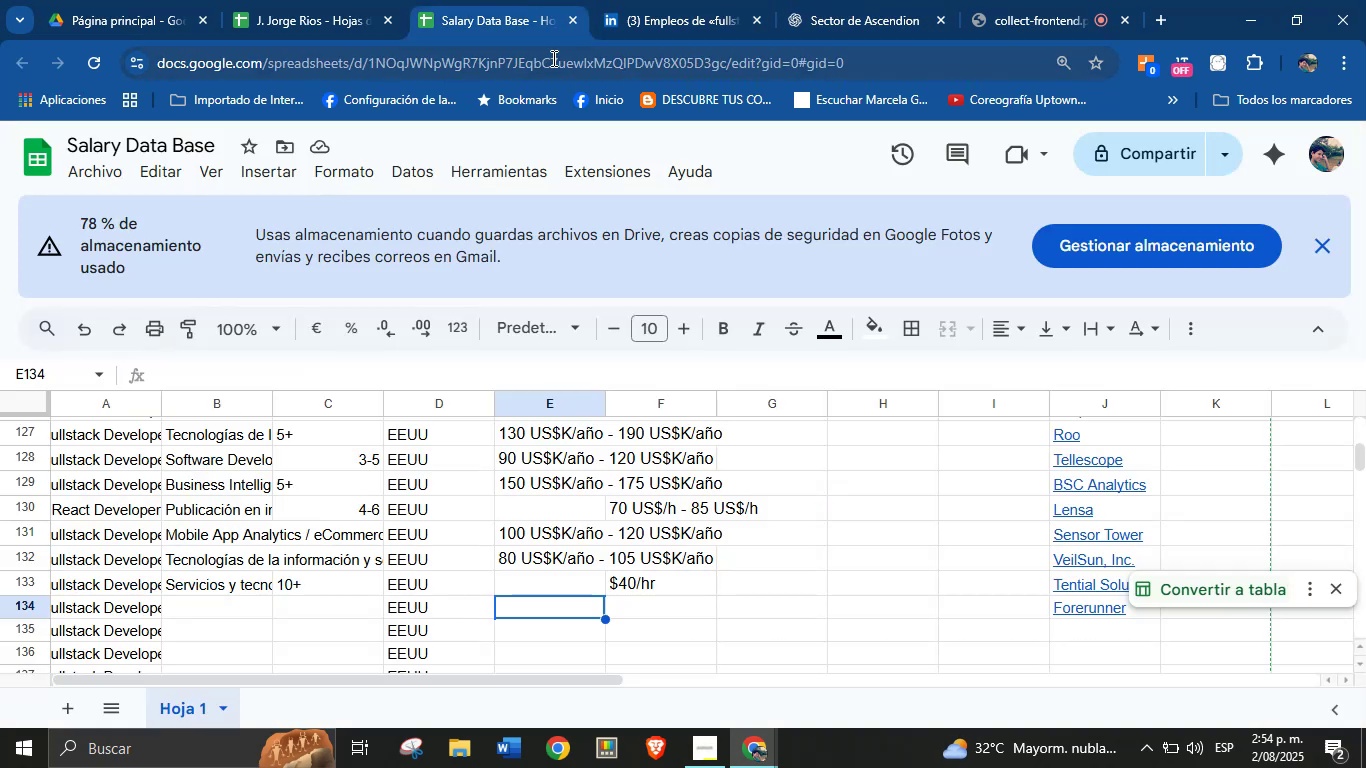 
key(Control+ControlLeft)
 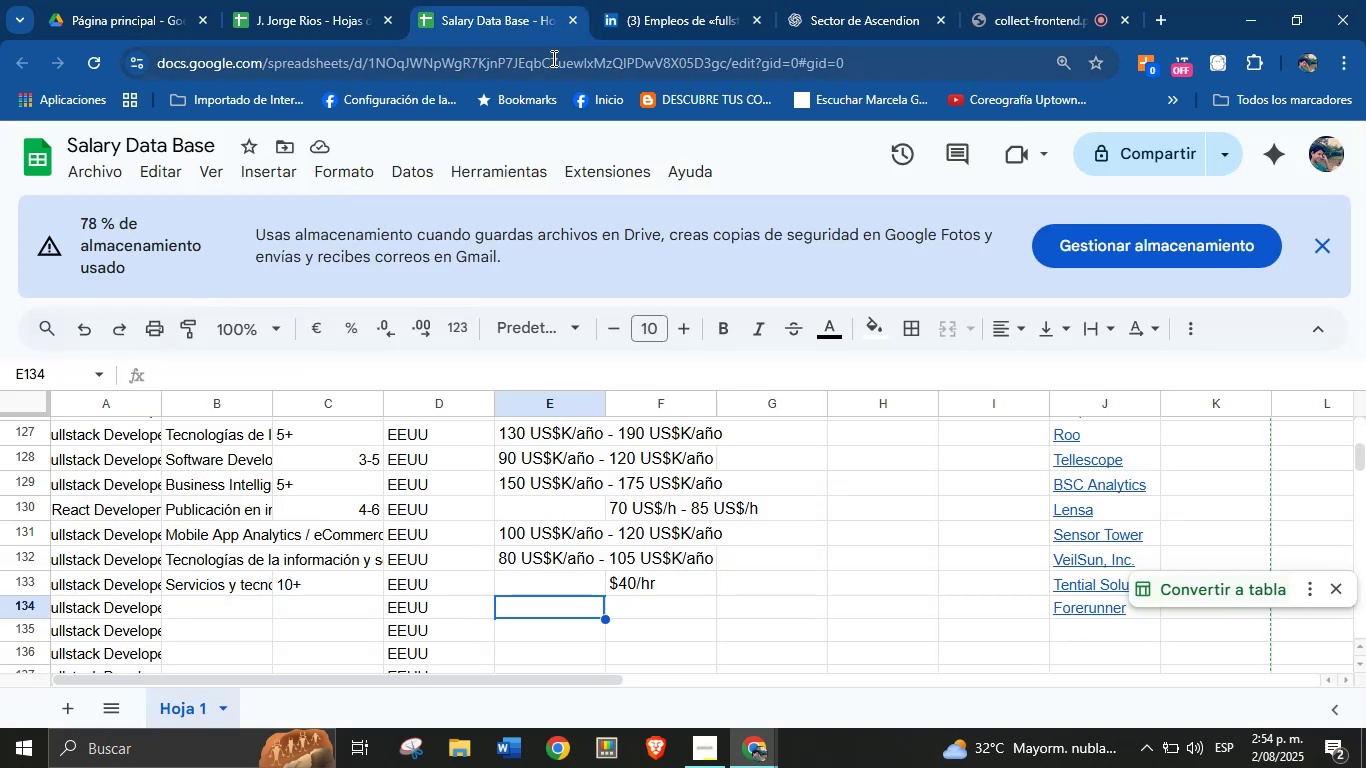 
key(Break)
 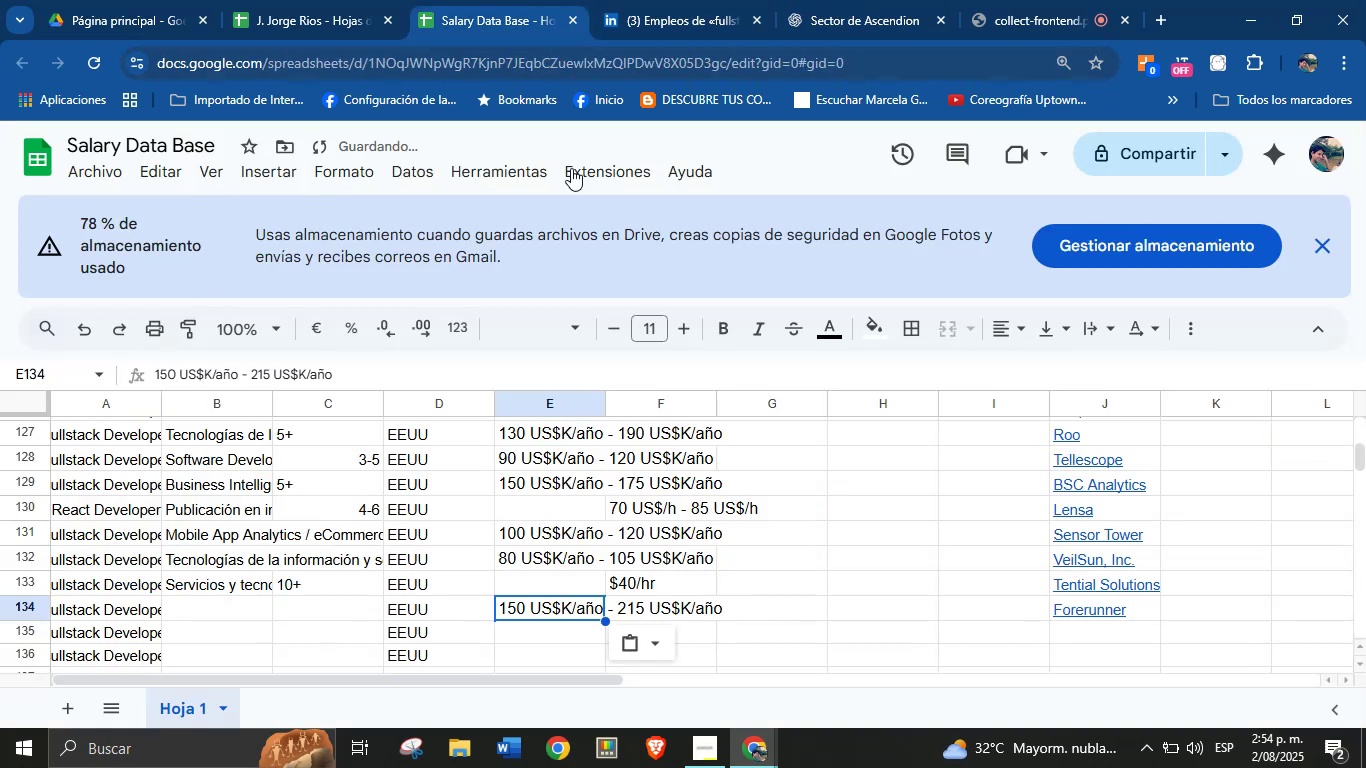 
key(Control+V)
 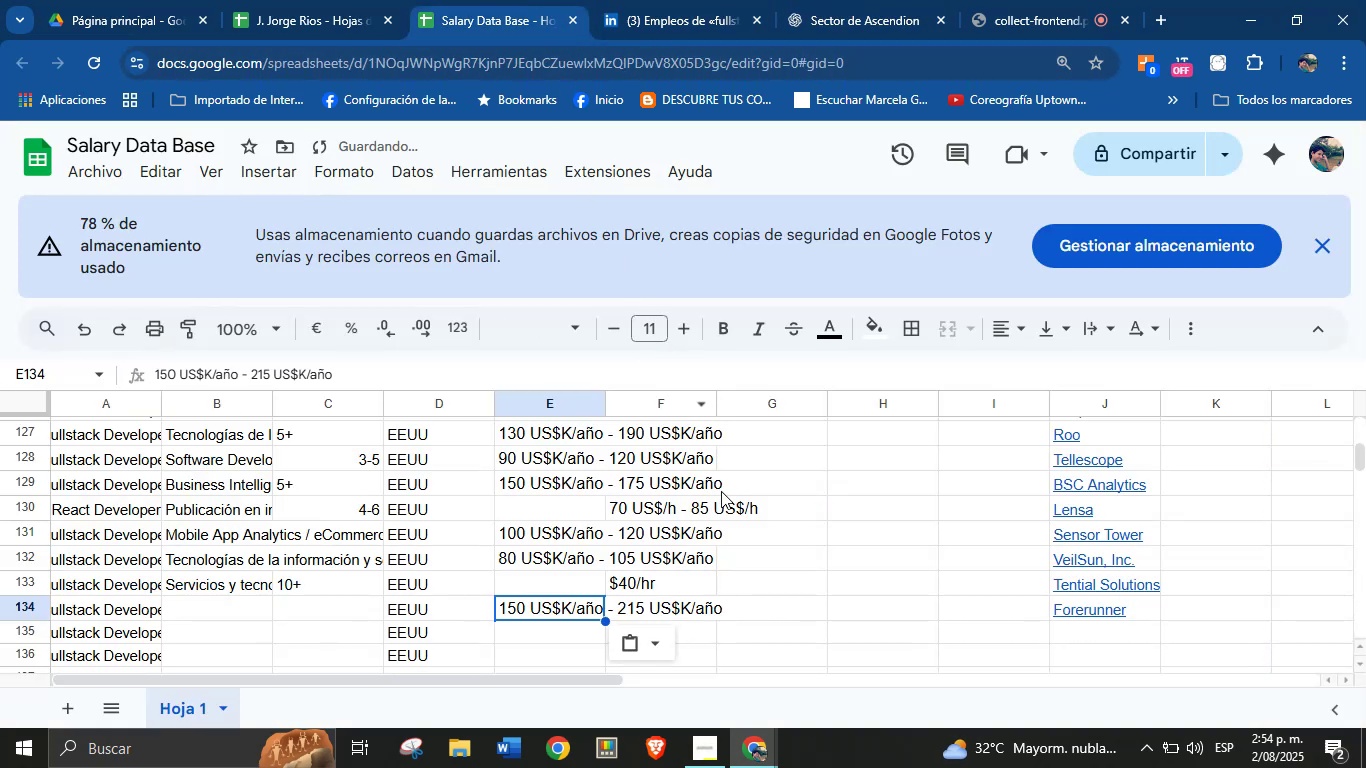 
left_click([885, 0])
 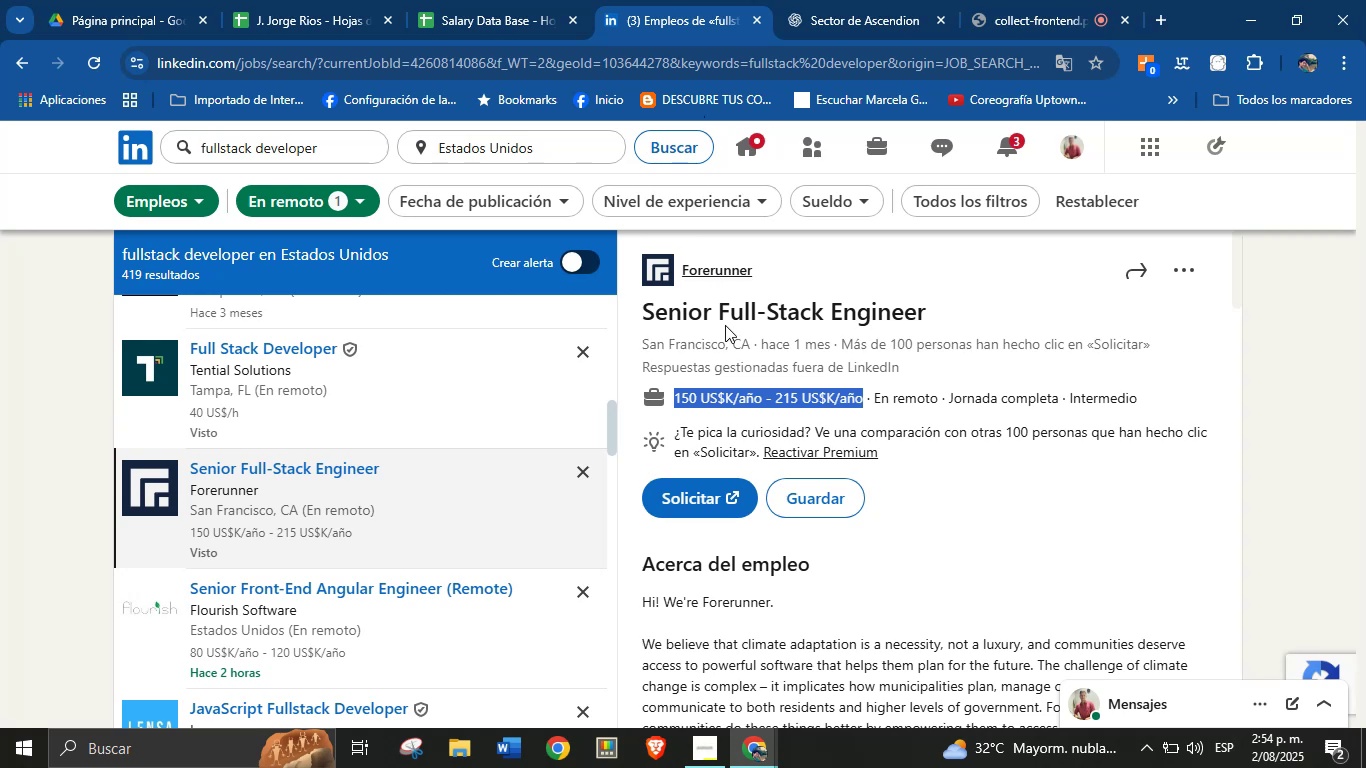 
scroll: coordinate [840, 579], scroll_direction: down, amount: 1.0
 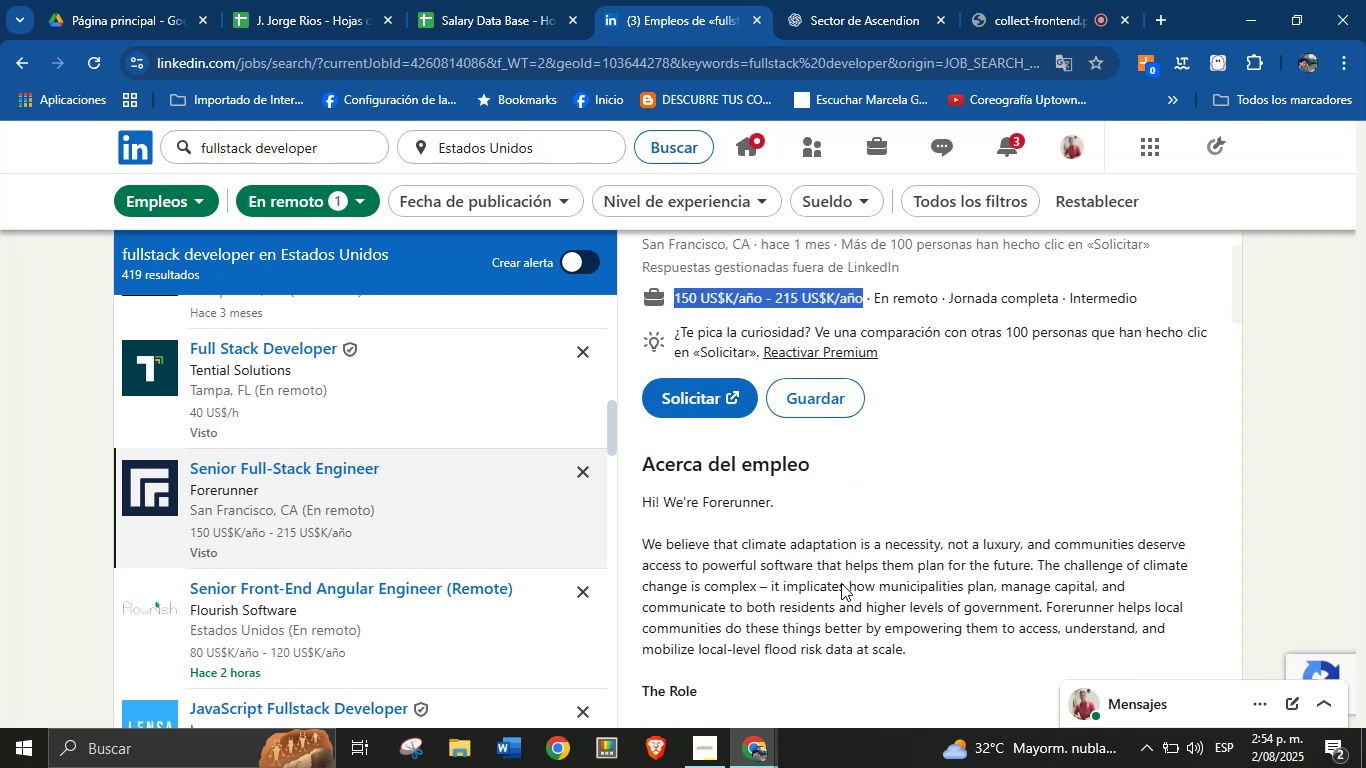 
scroll: coordinate [841, 583], scroll_direction: up, amount: 1.0
 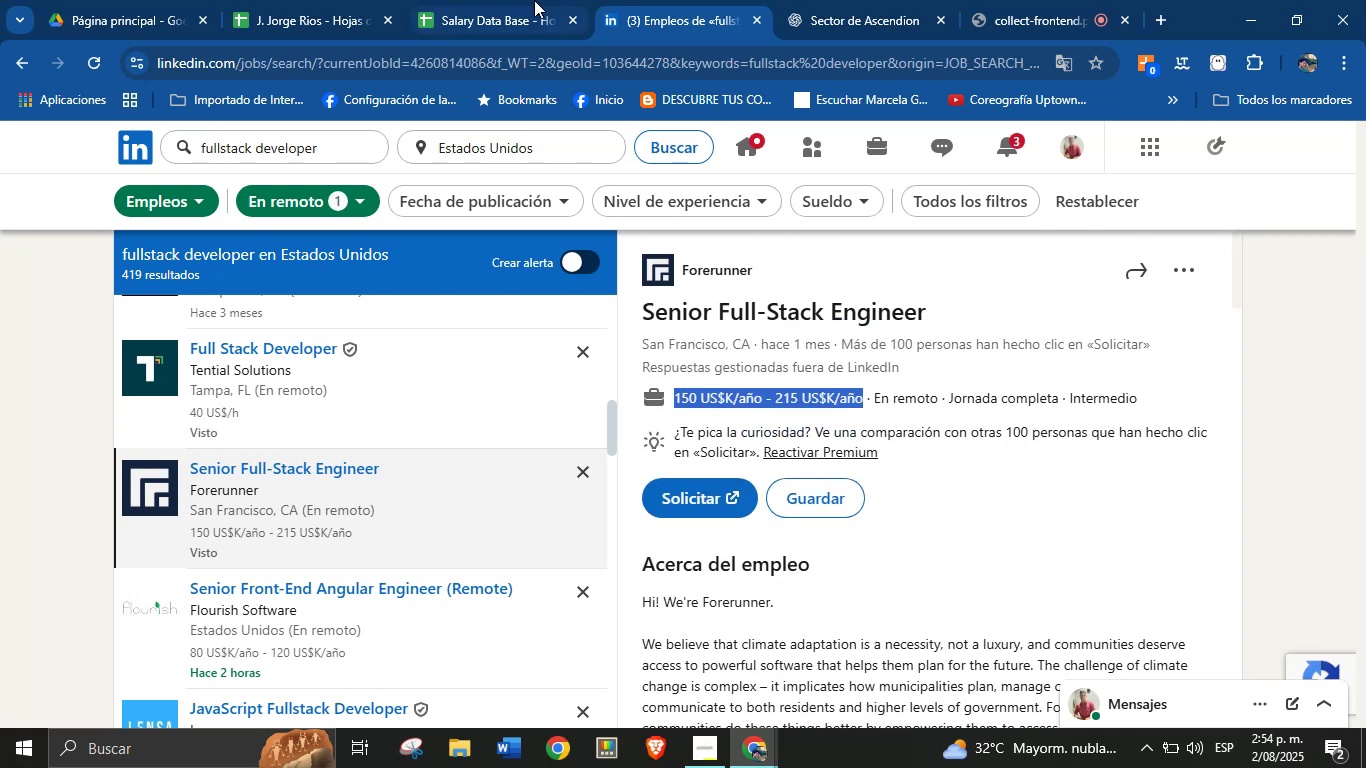 
scroll: coordinate [838, 464], scroll_direction: none, amount: 0.0
 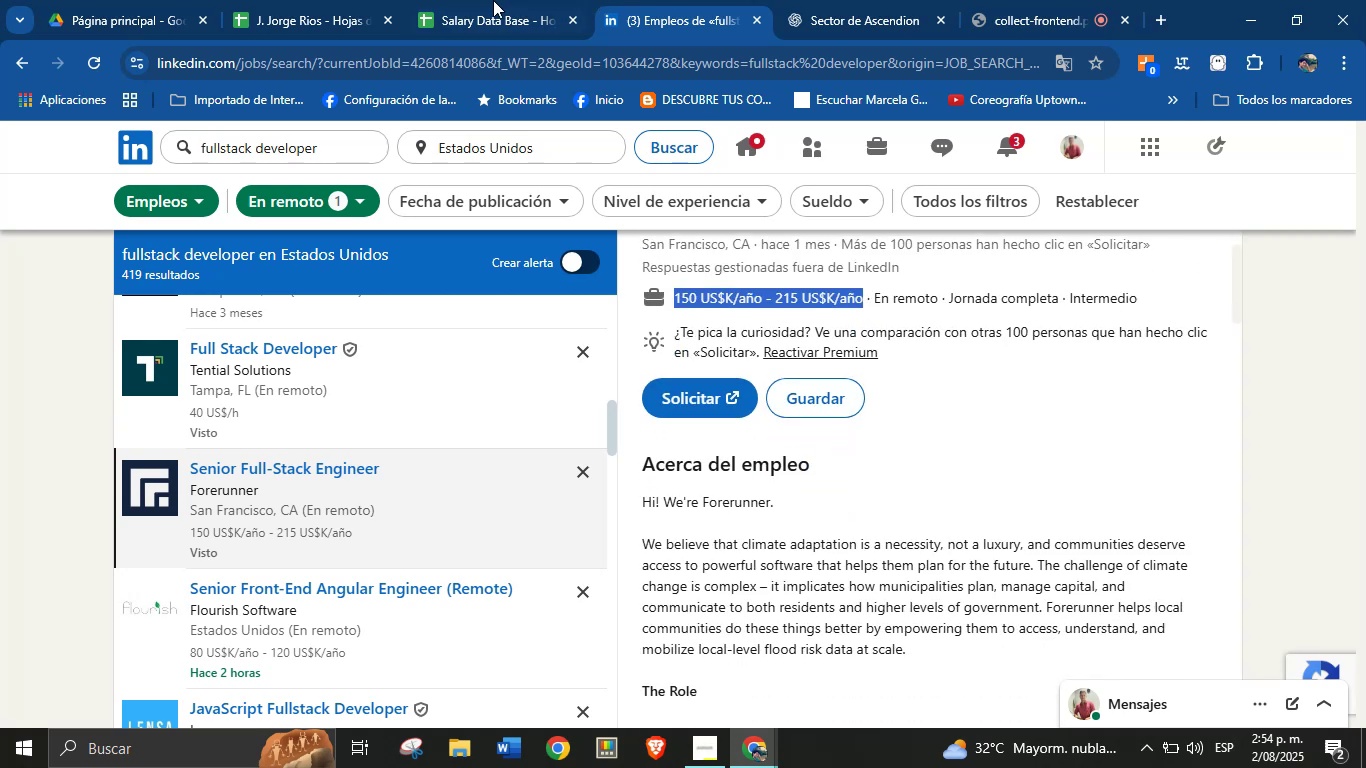 
left_click([484, 0])
 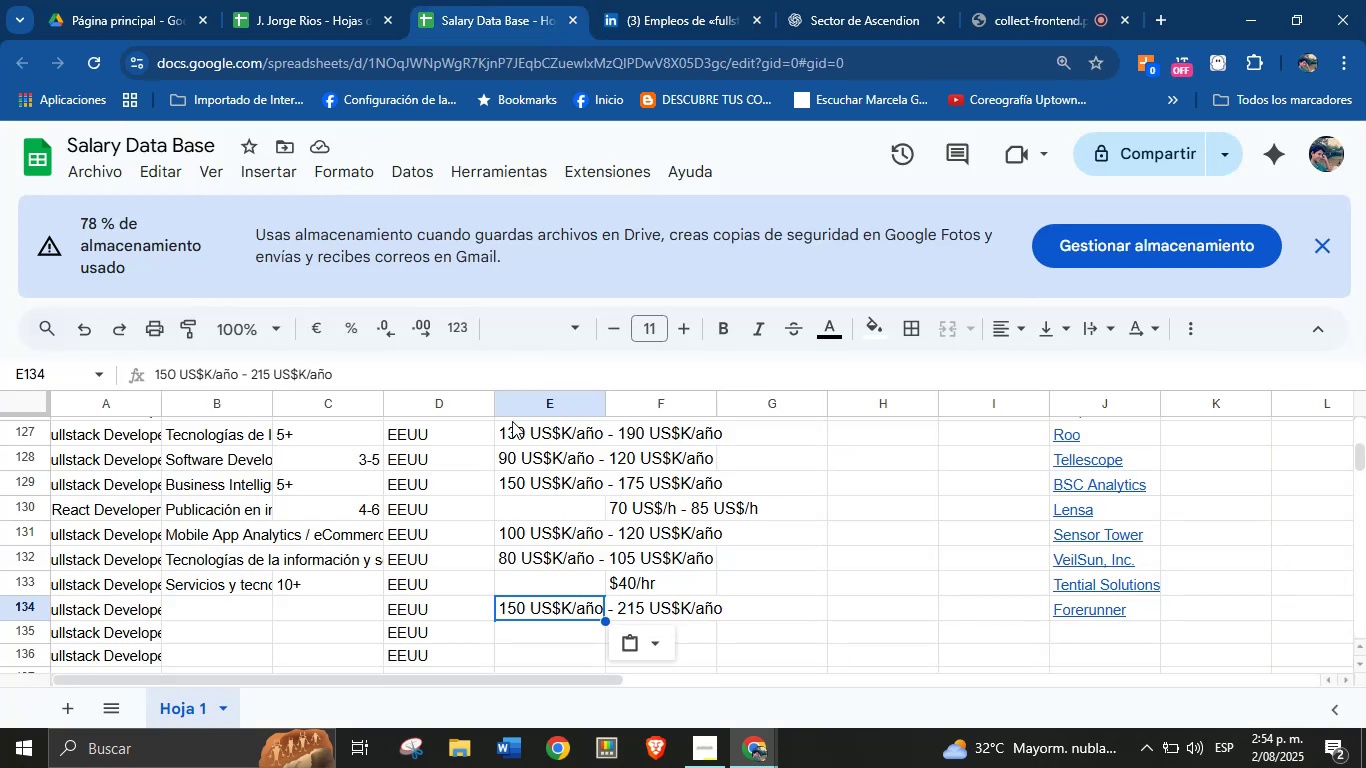 
scroll: coordinate [484, 0], scroll_direction: down, amount: 1.0
 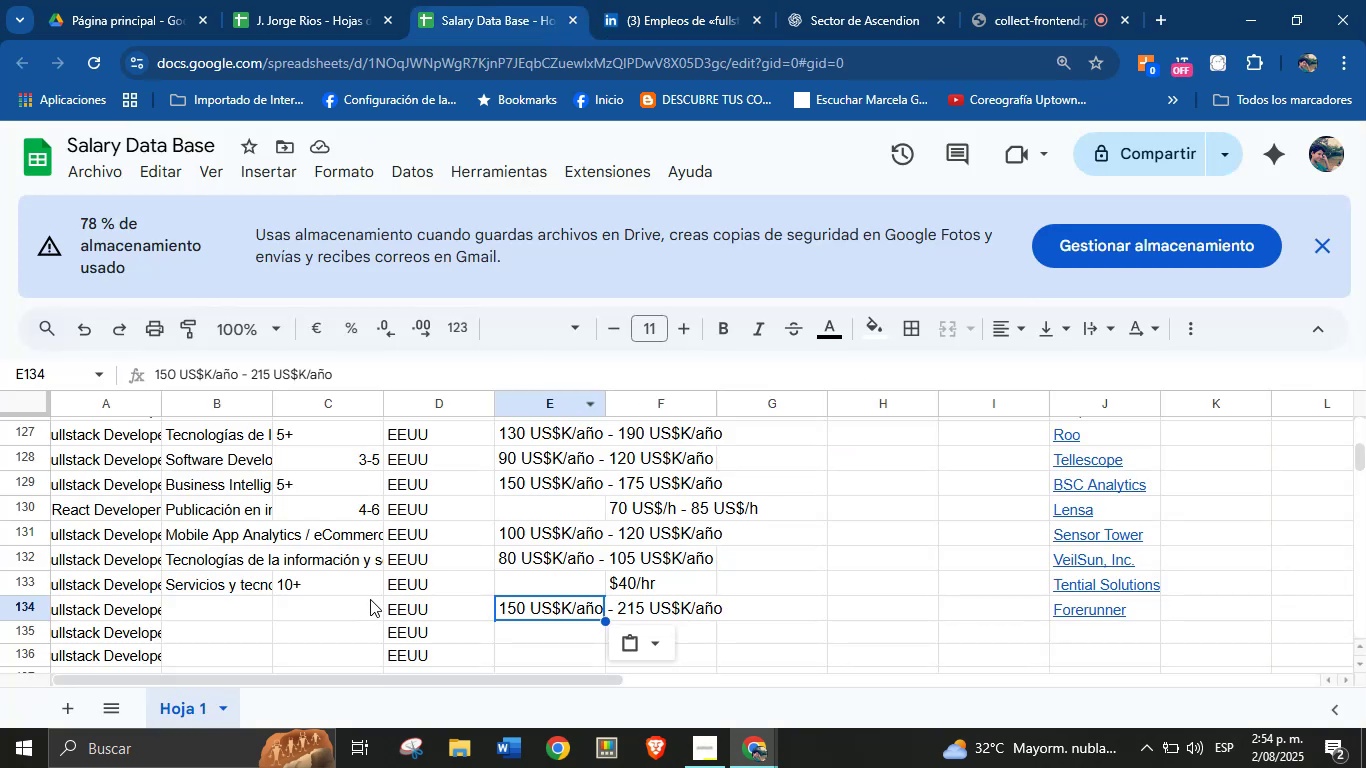 
left_click([357, 606])
 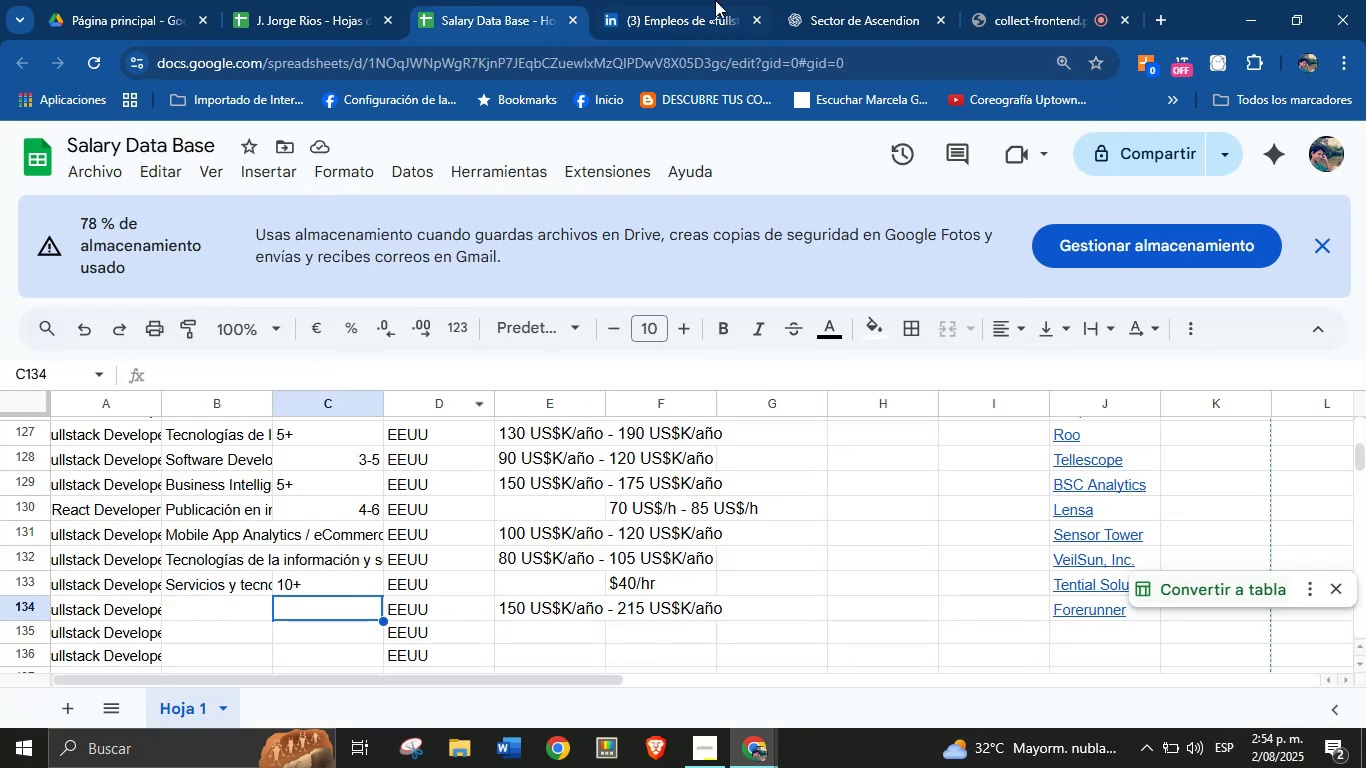 
left_click([742, 0])
 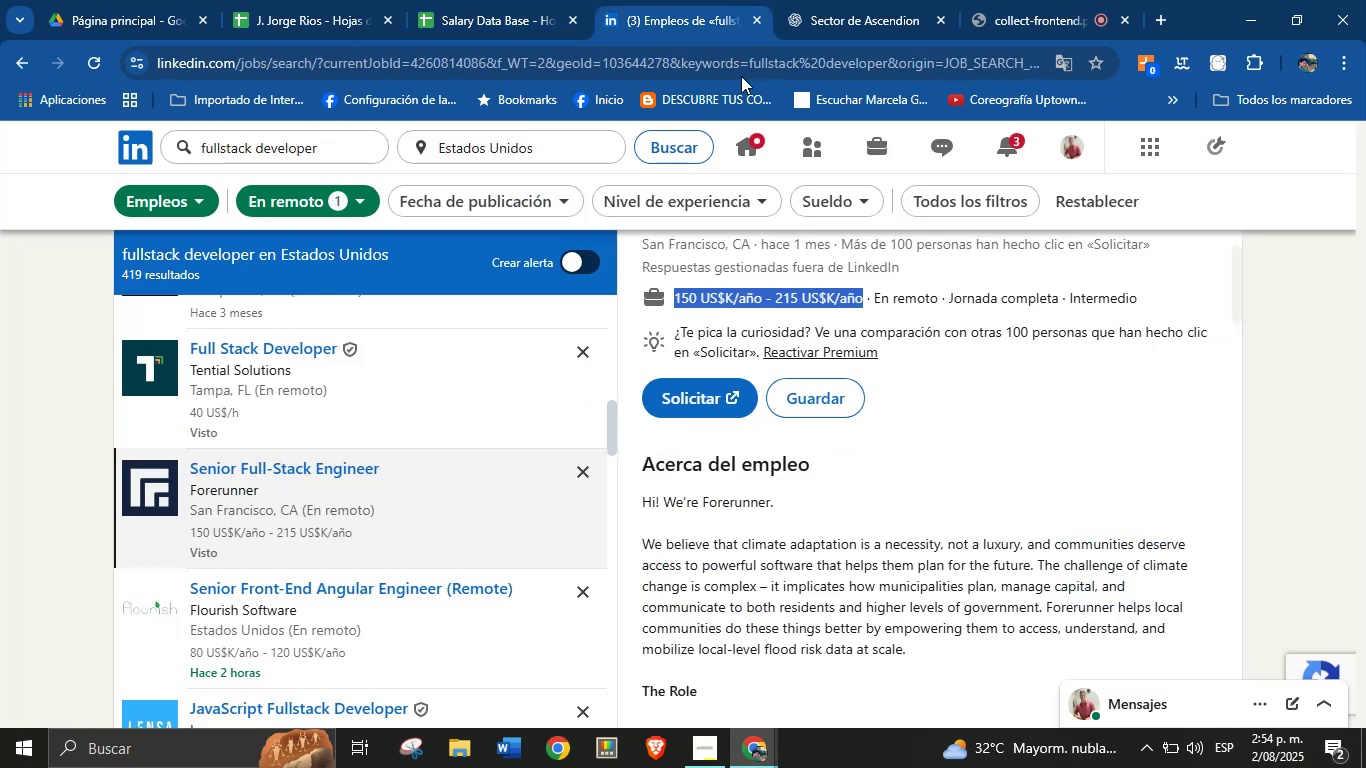 
scroll: coordinate [763, 447], scroll_direction: down, amount: 10.0
 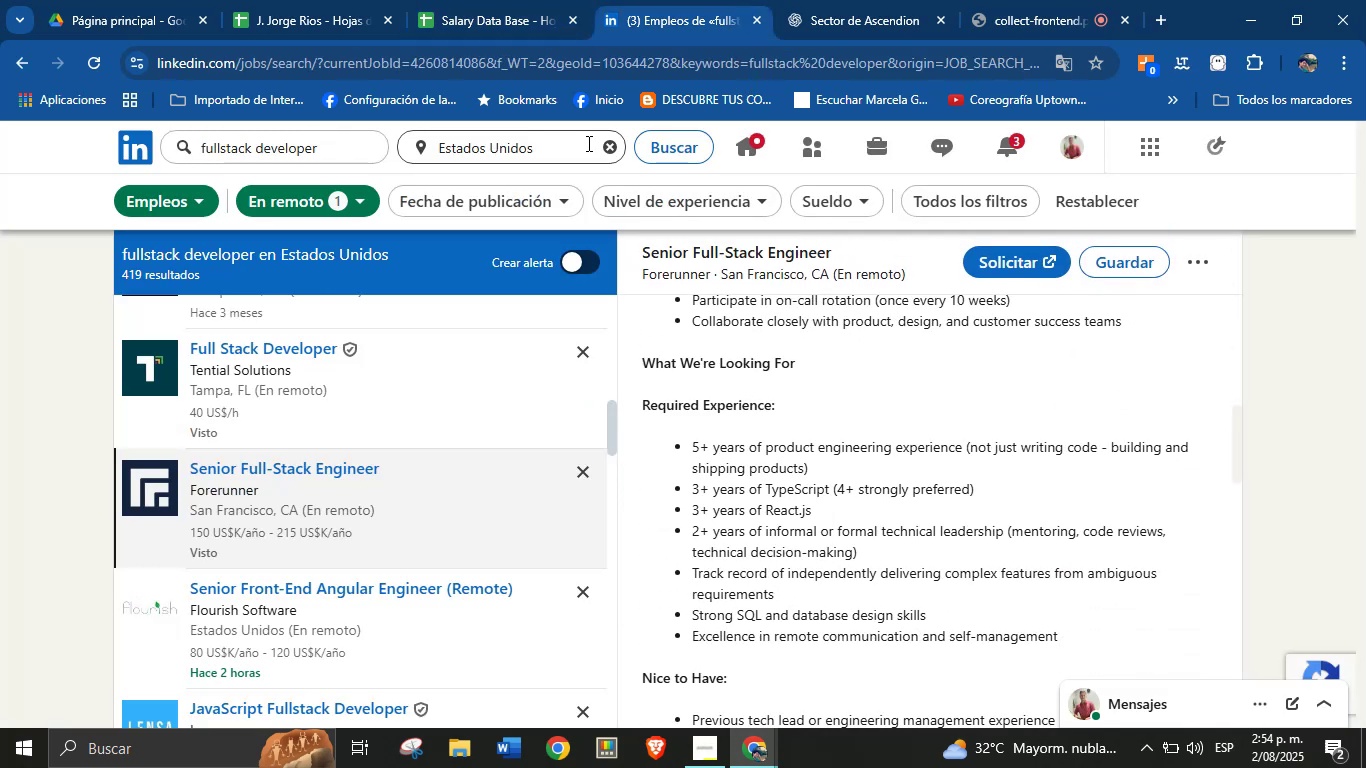 
left_click([461, 0])
 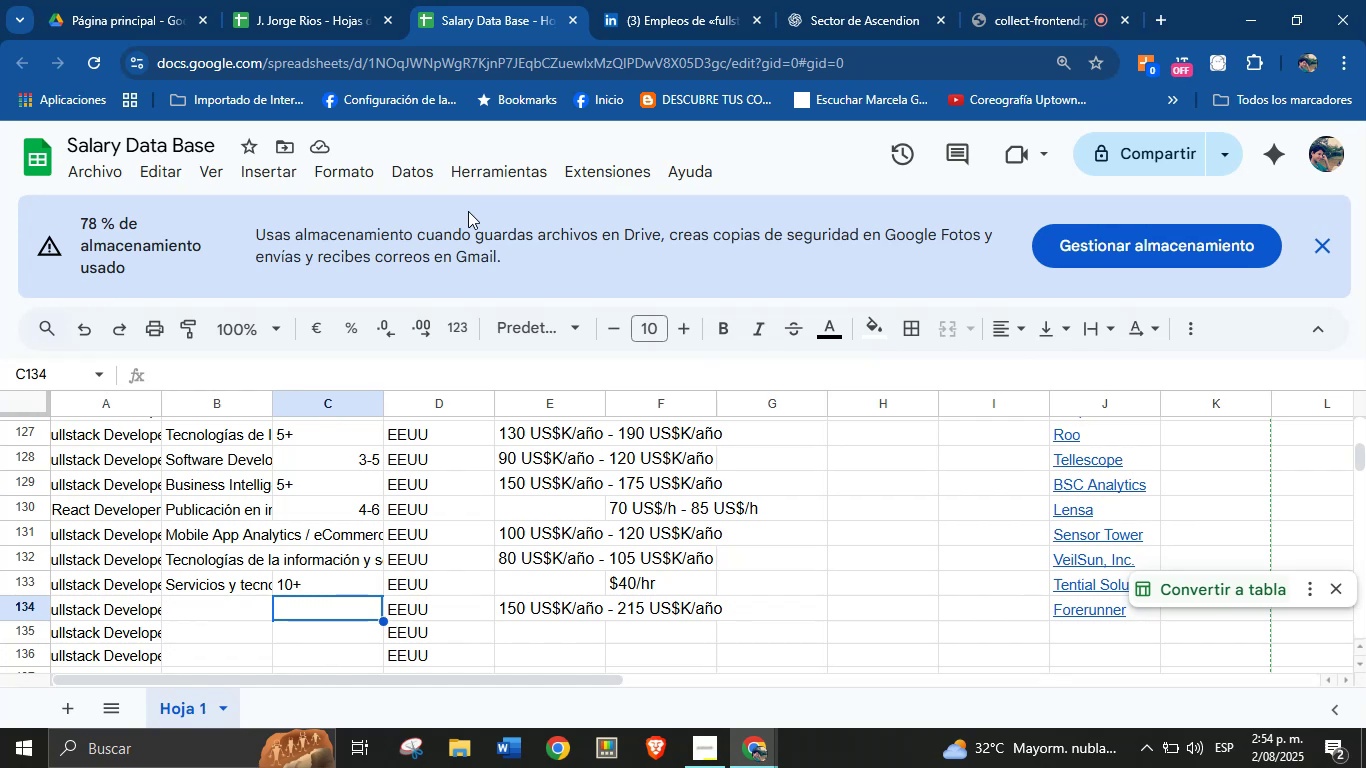 
key(5)
 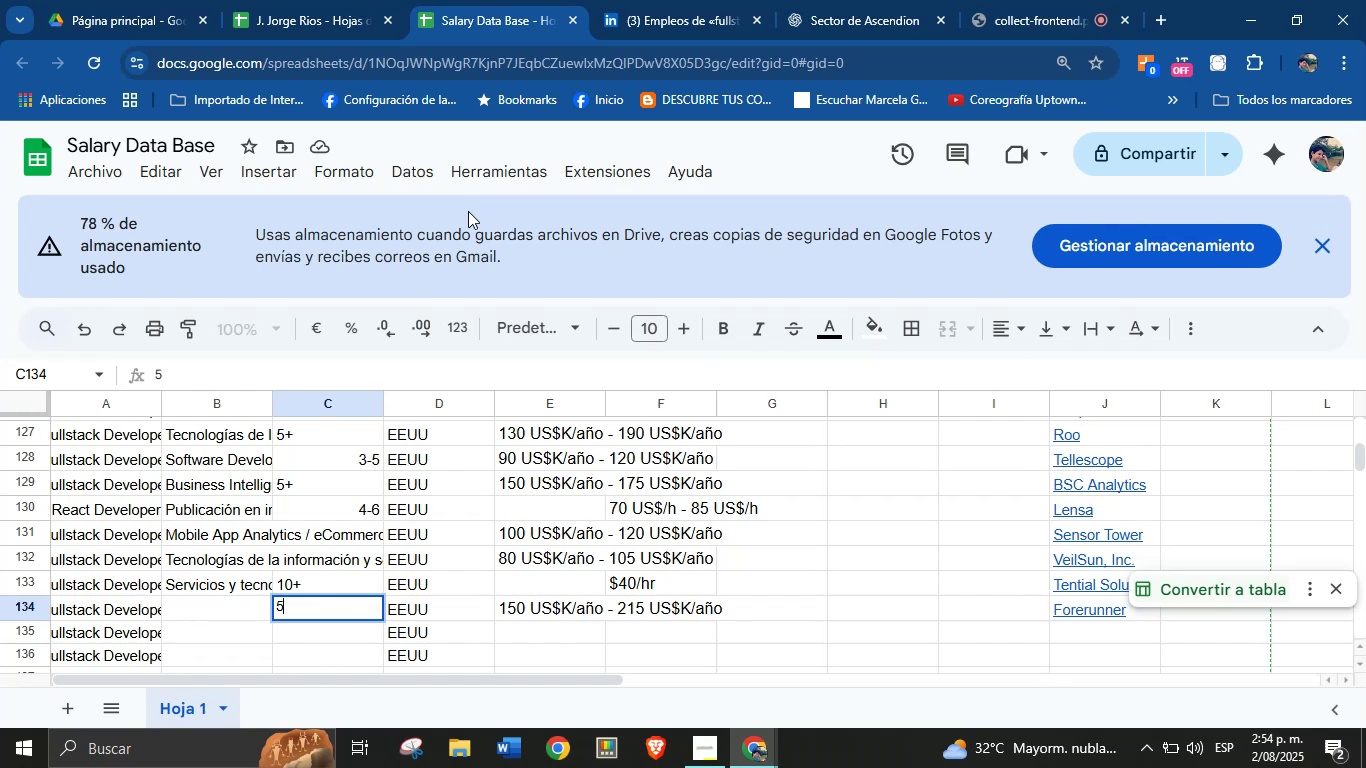 
key(Equal)
 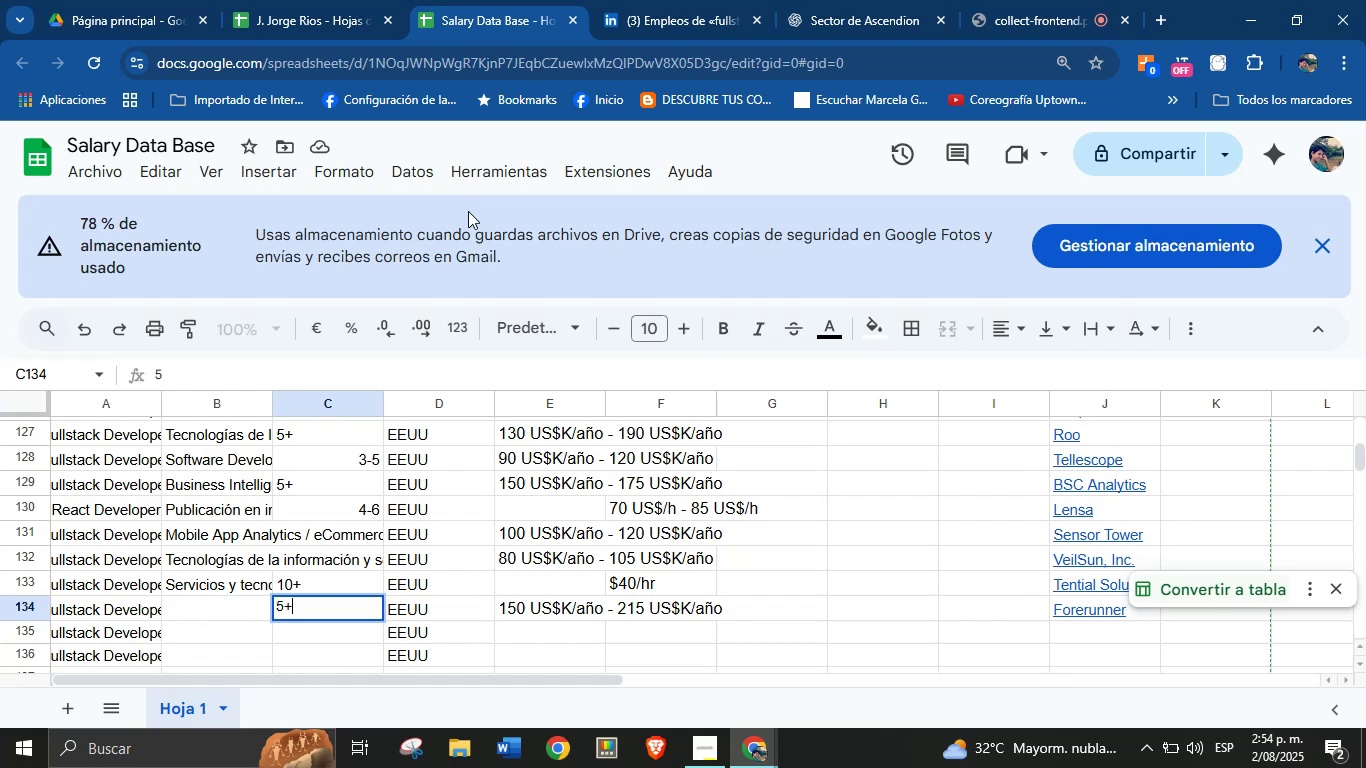 
key(Enter)
 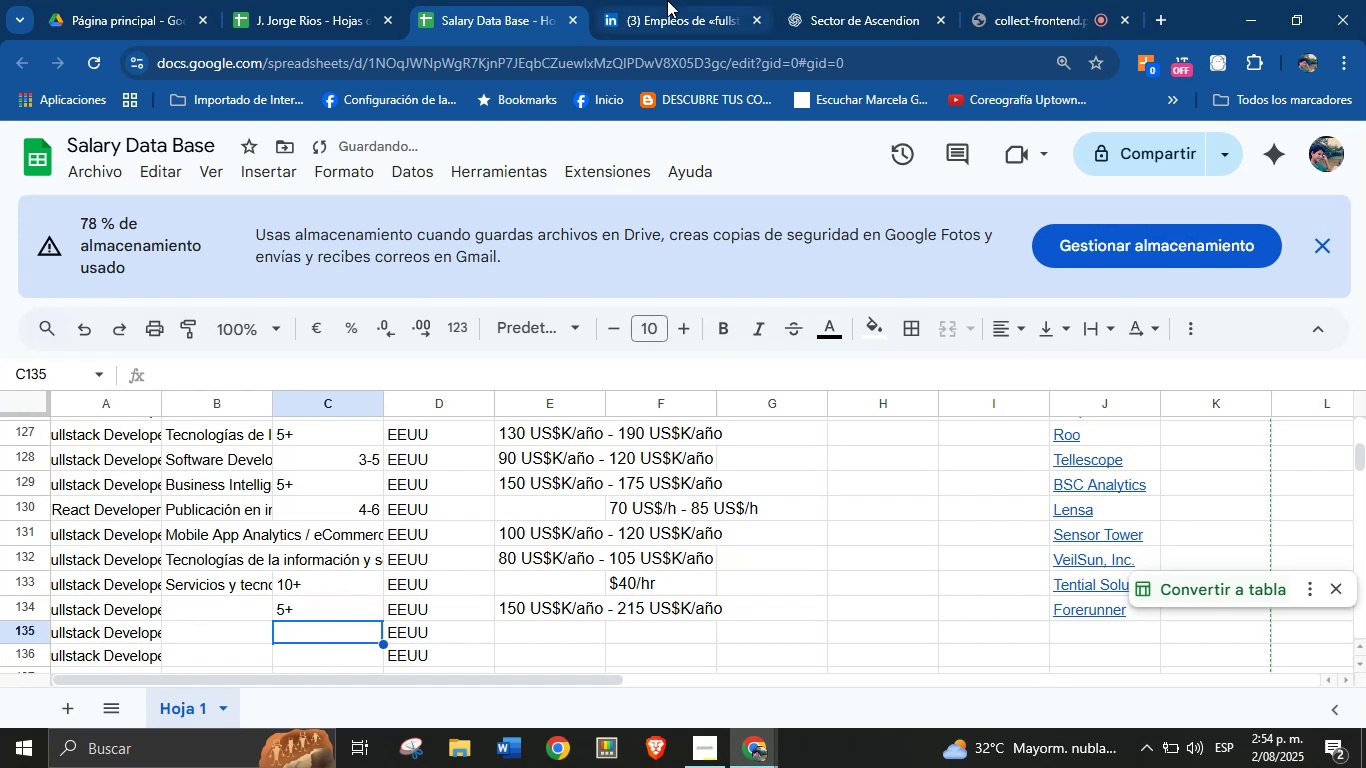 
left_click([667, 0])
 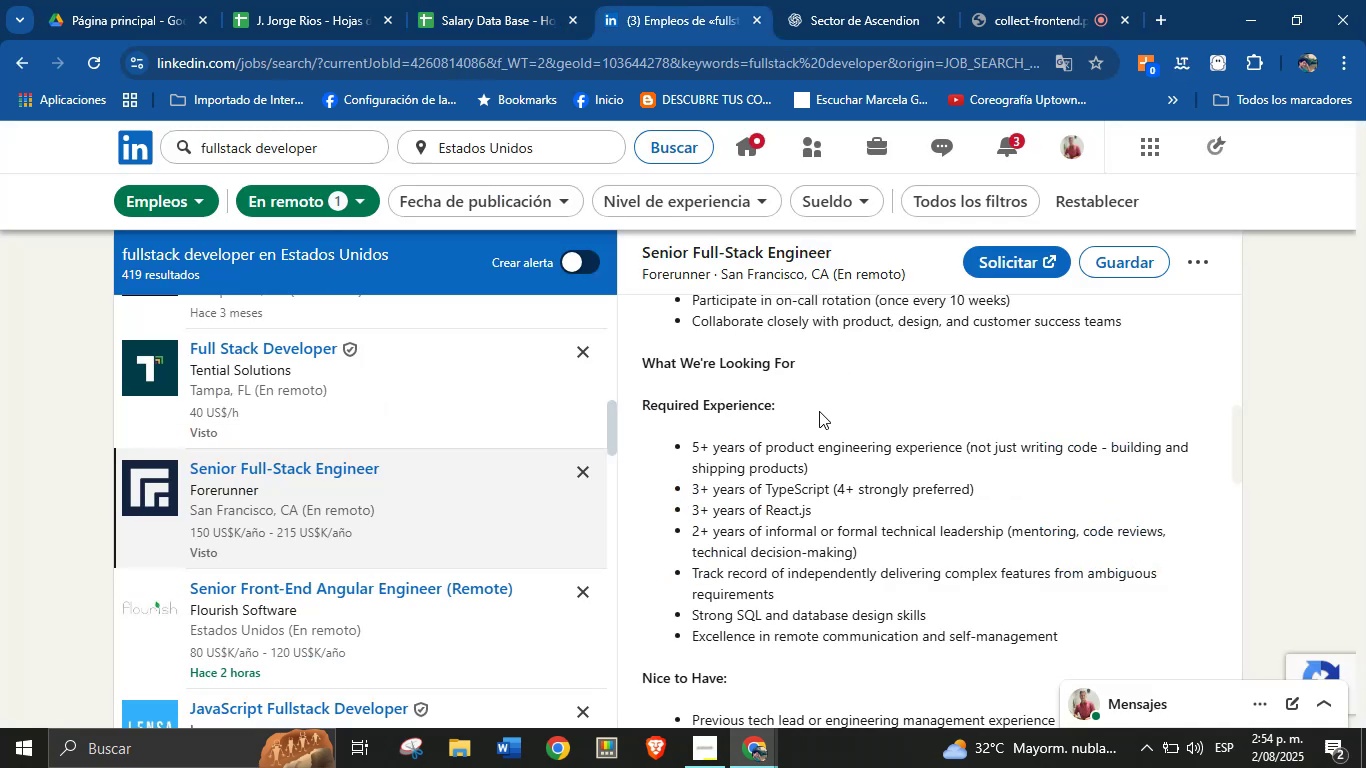 
wait(6.07)
 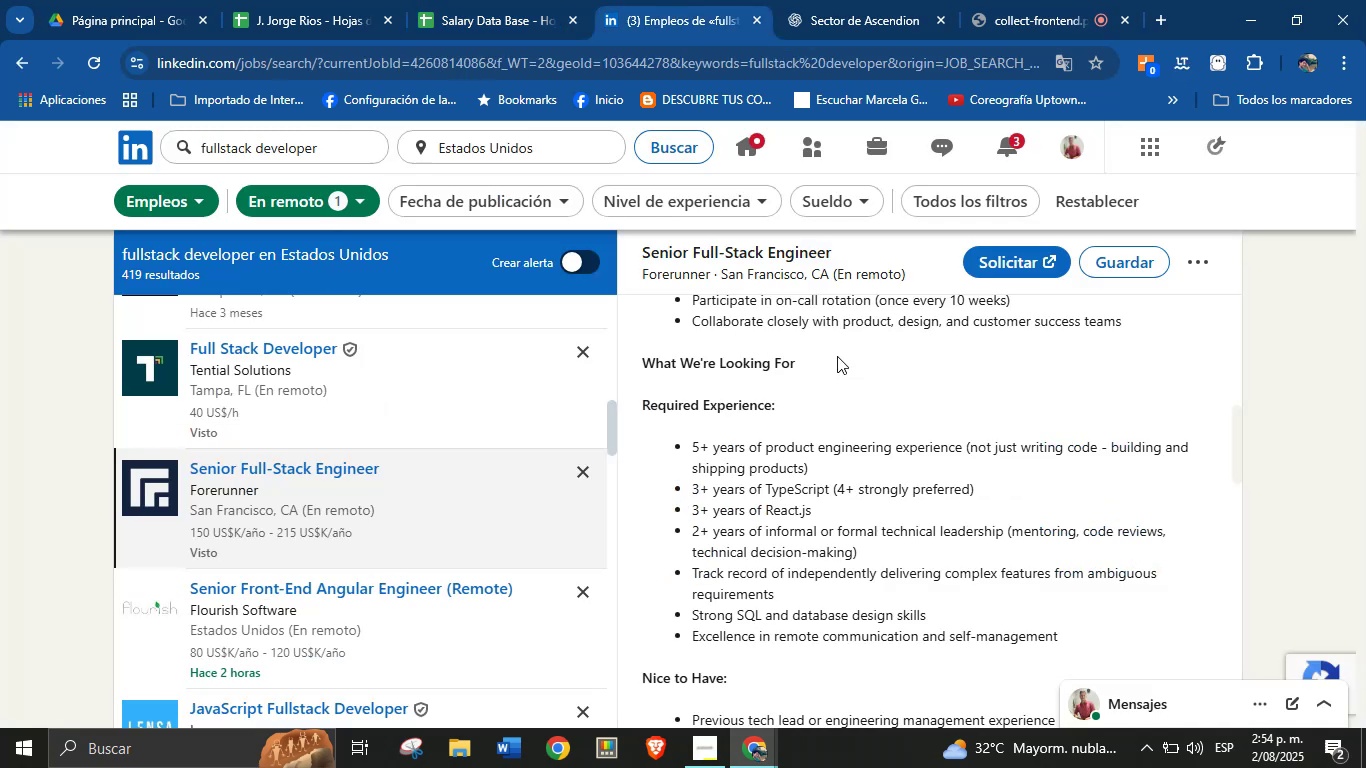 
left_click([850, 0])
 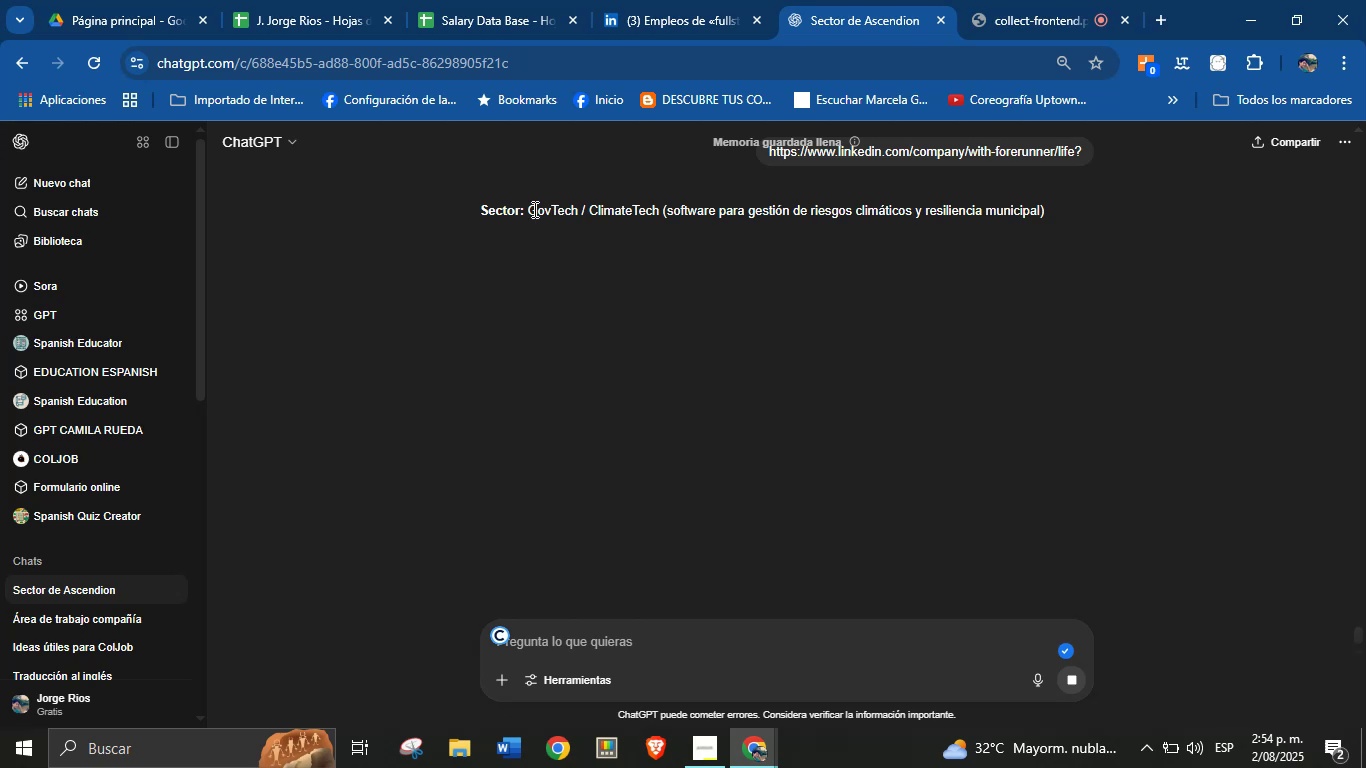 
wait(5.44)
 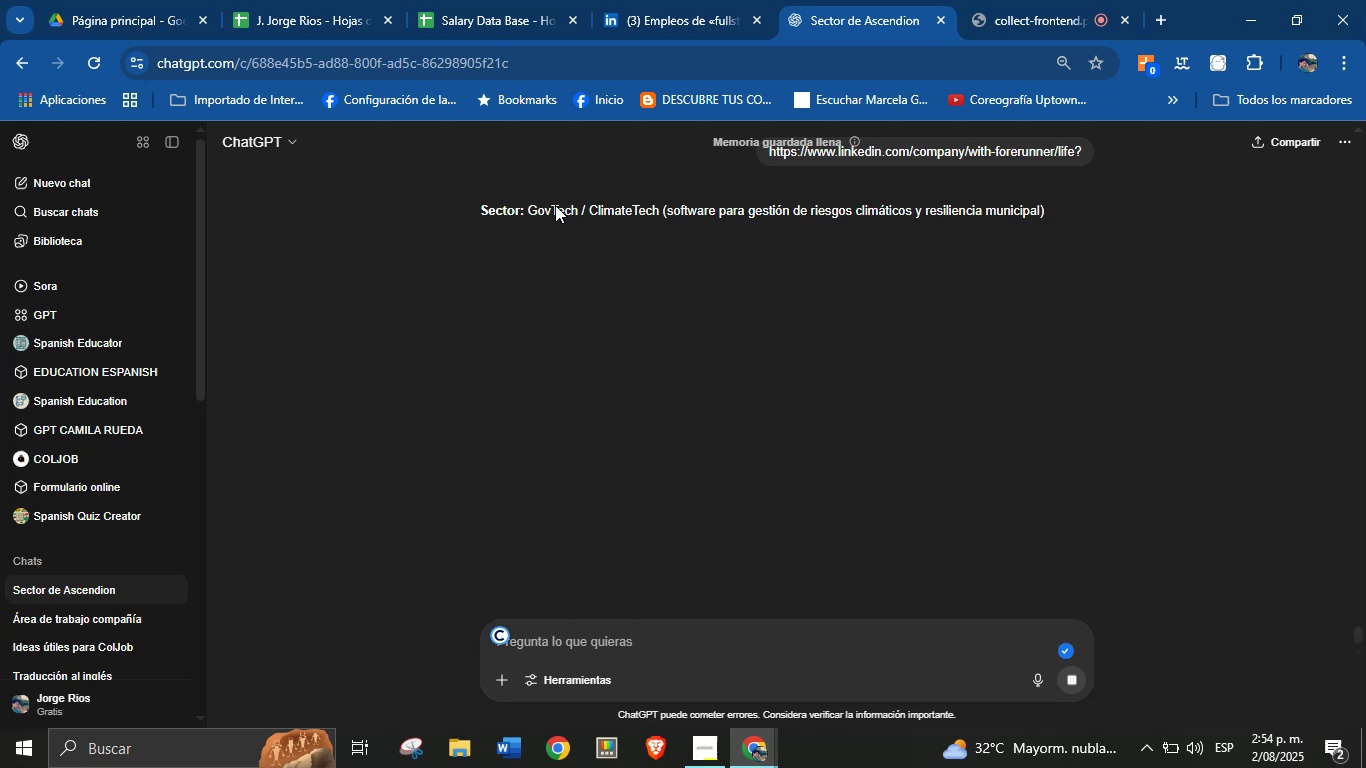 
left_click_drag(start_coordinate=[533, 209], to_coordinate=[610, 208])
 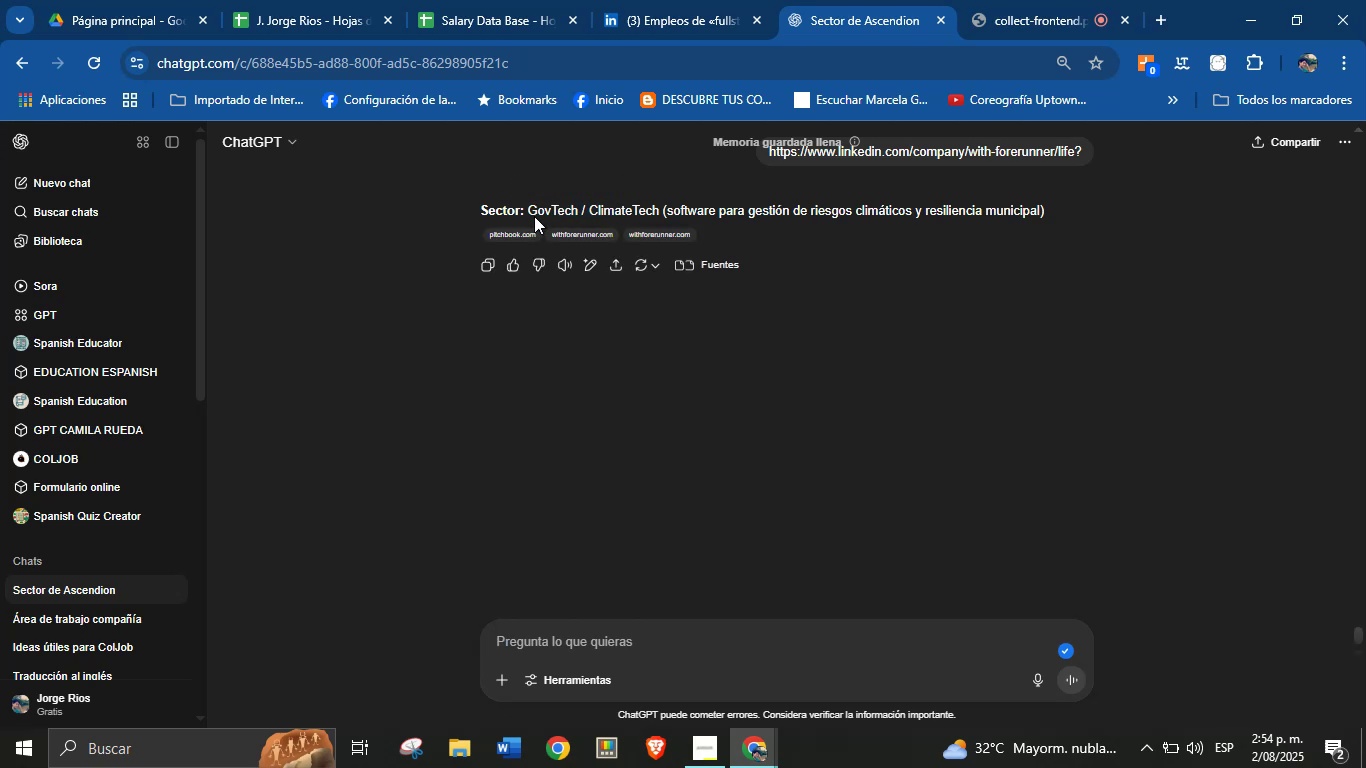 
left_click_drag(start_coordinate=[530, 215], to_coordinate=[1049, 211])
 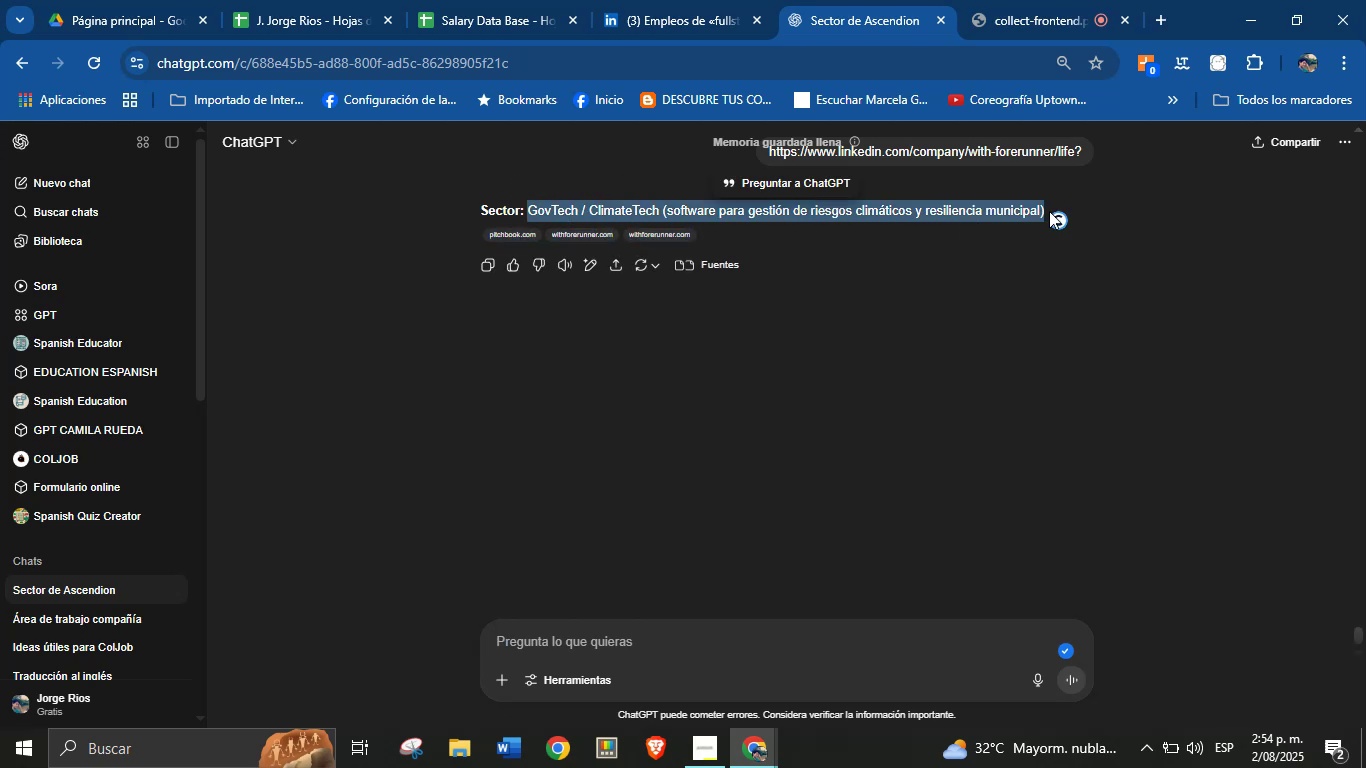 
key(Alt+AltLeft)
 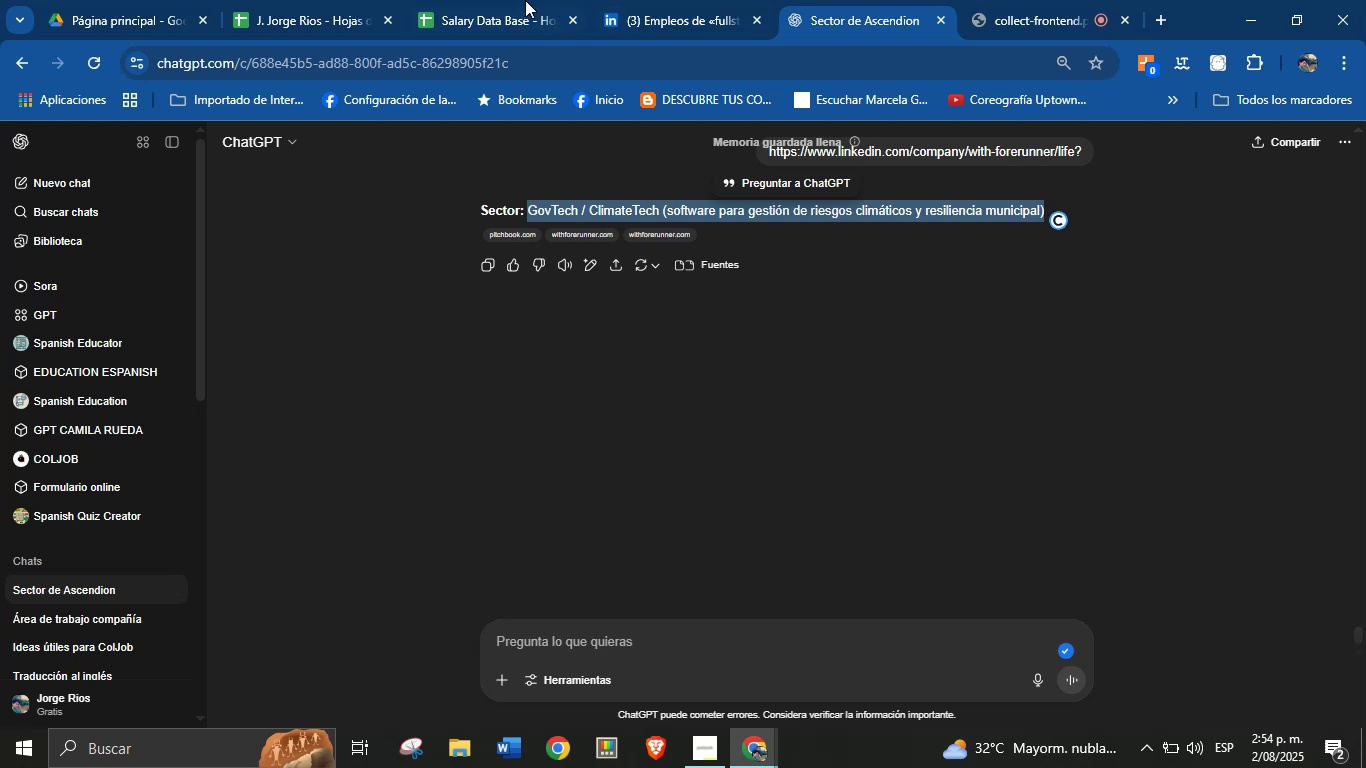 
key(Alt+Control+ControlLeft)
 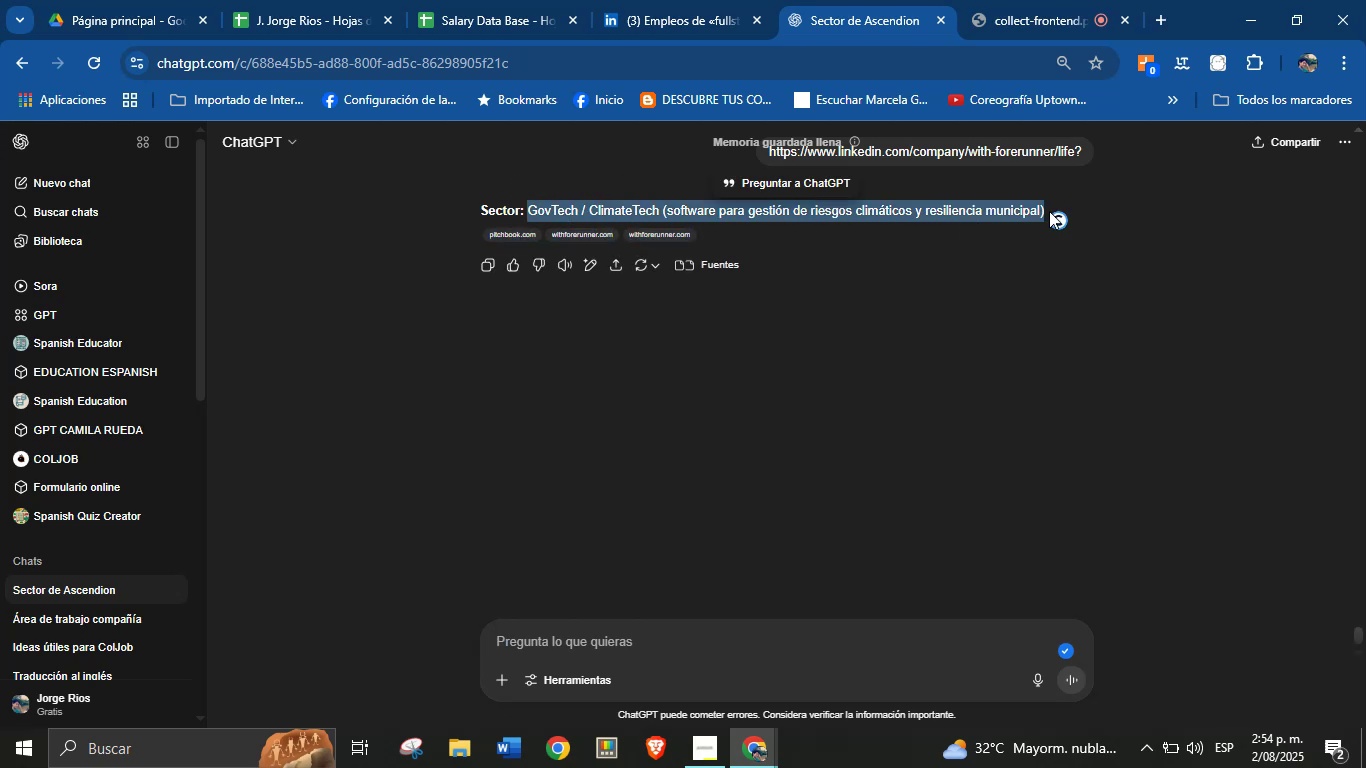 
key(Alt+Control+C)
 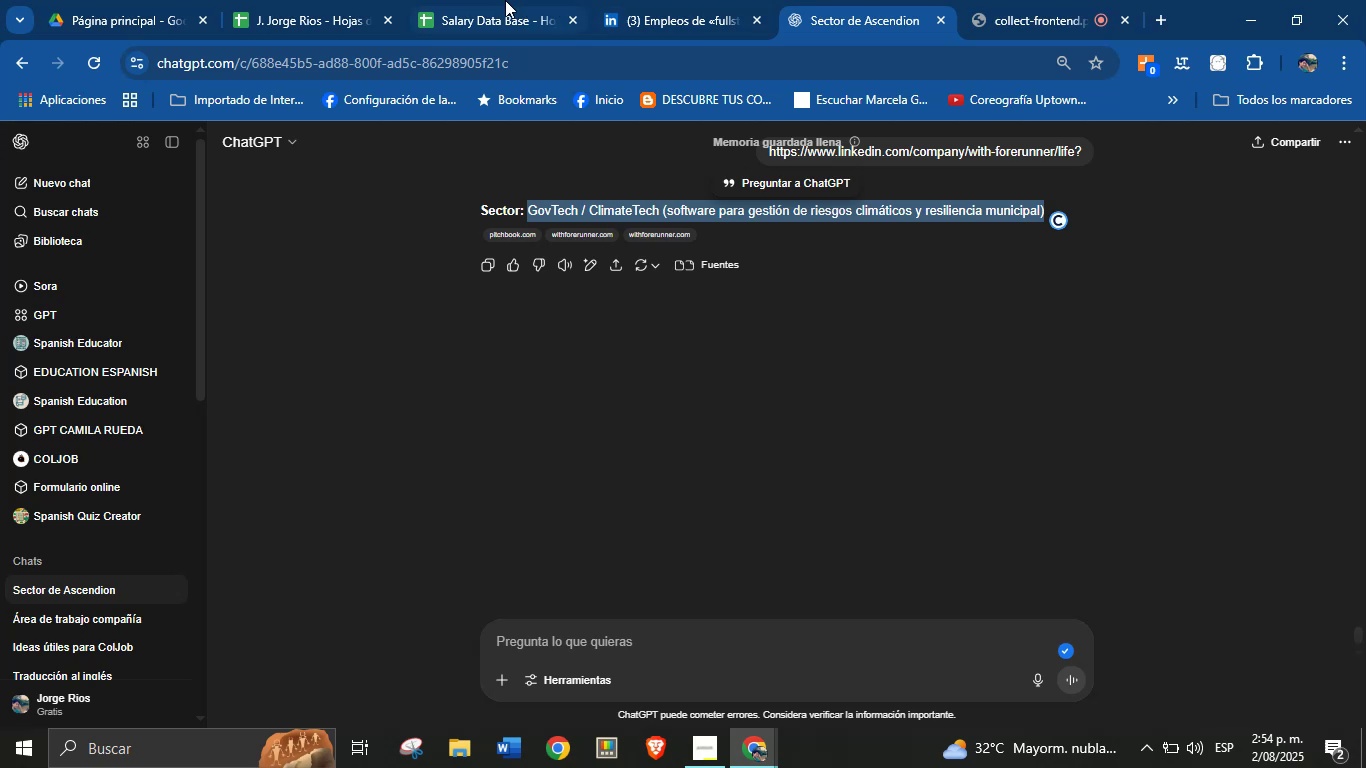 
left_click([504, 0])
 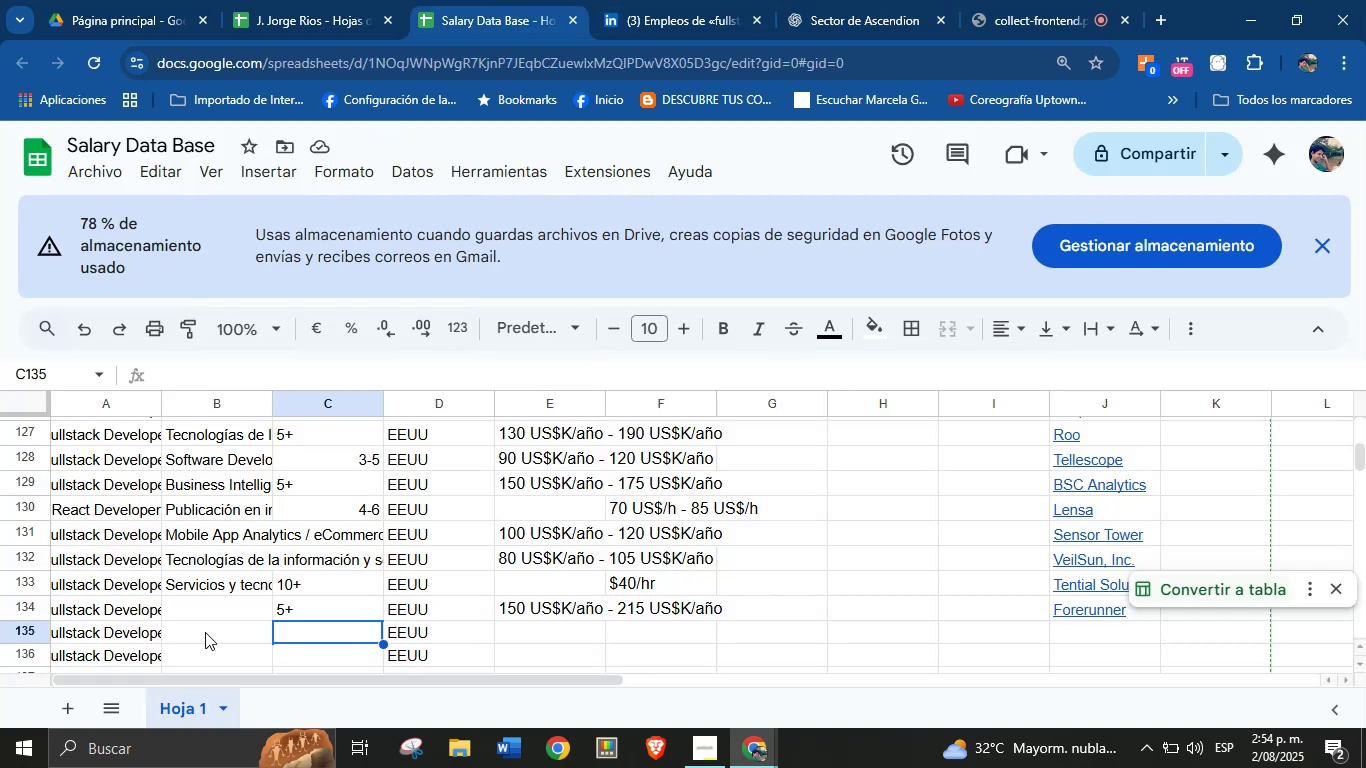 
left_click([222, 635])
 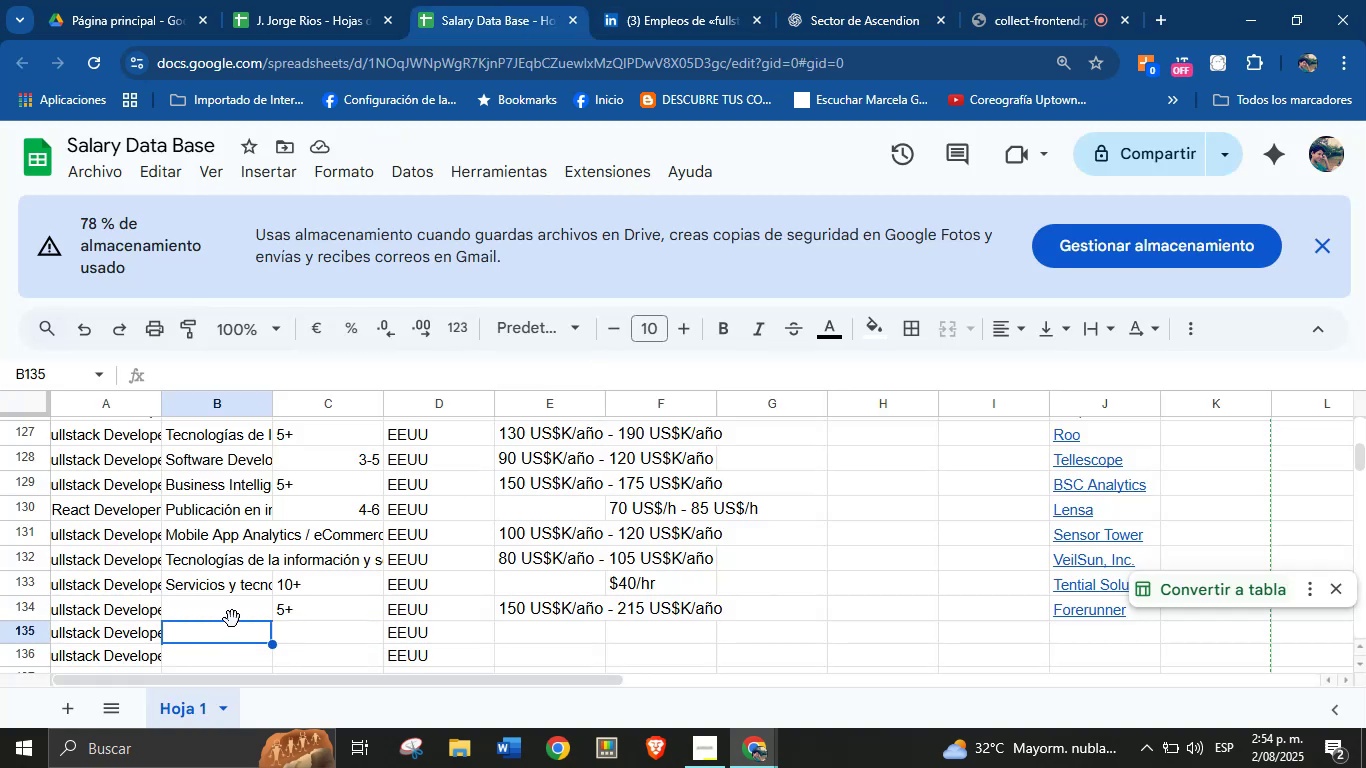 
left_click([233, 613])
 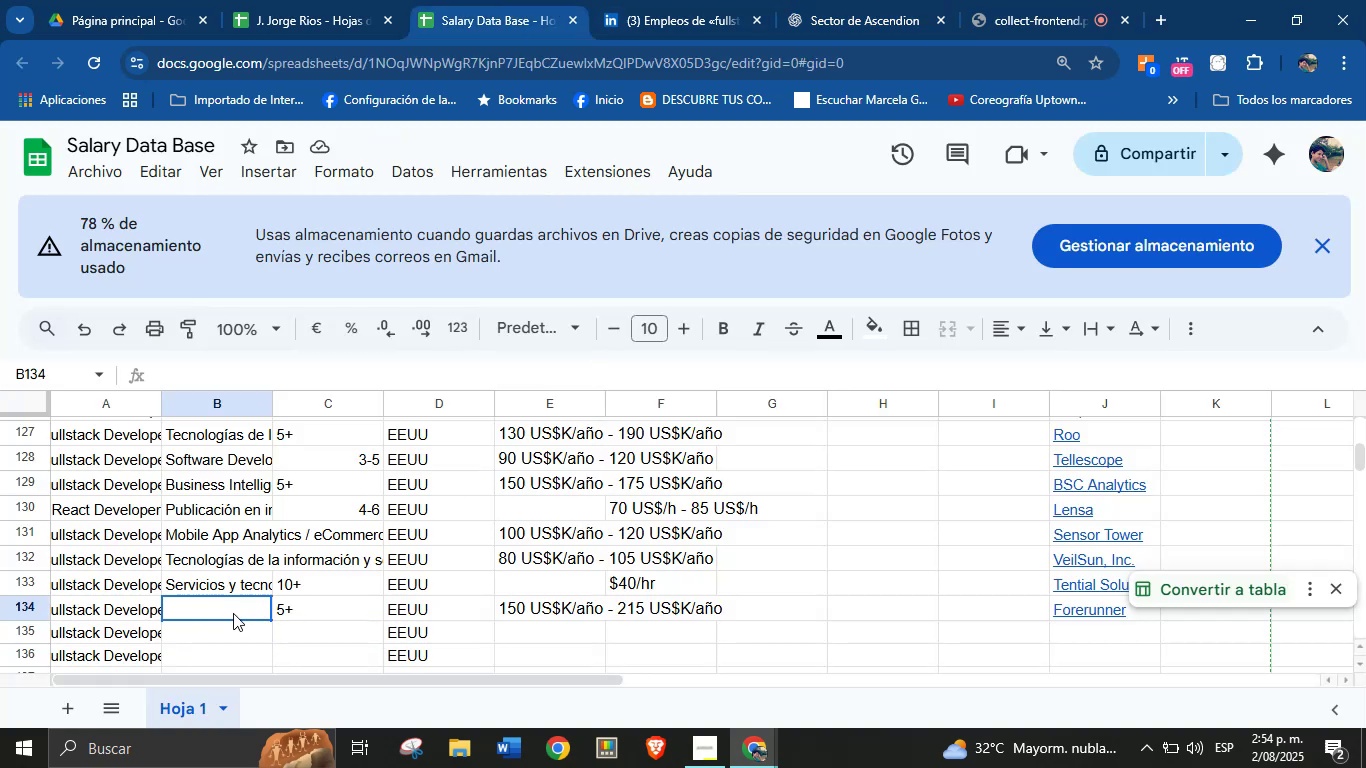 
key(Break)
 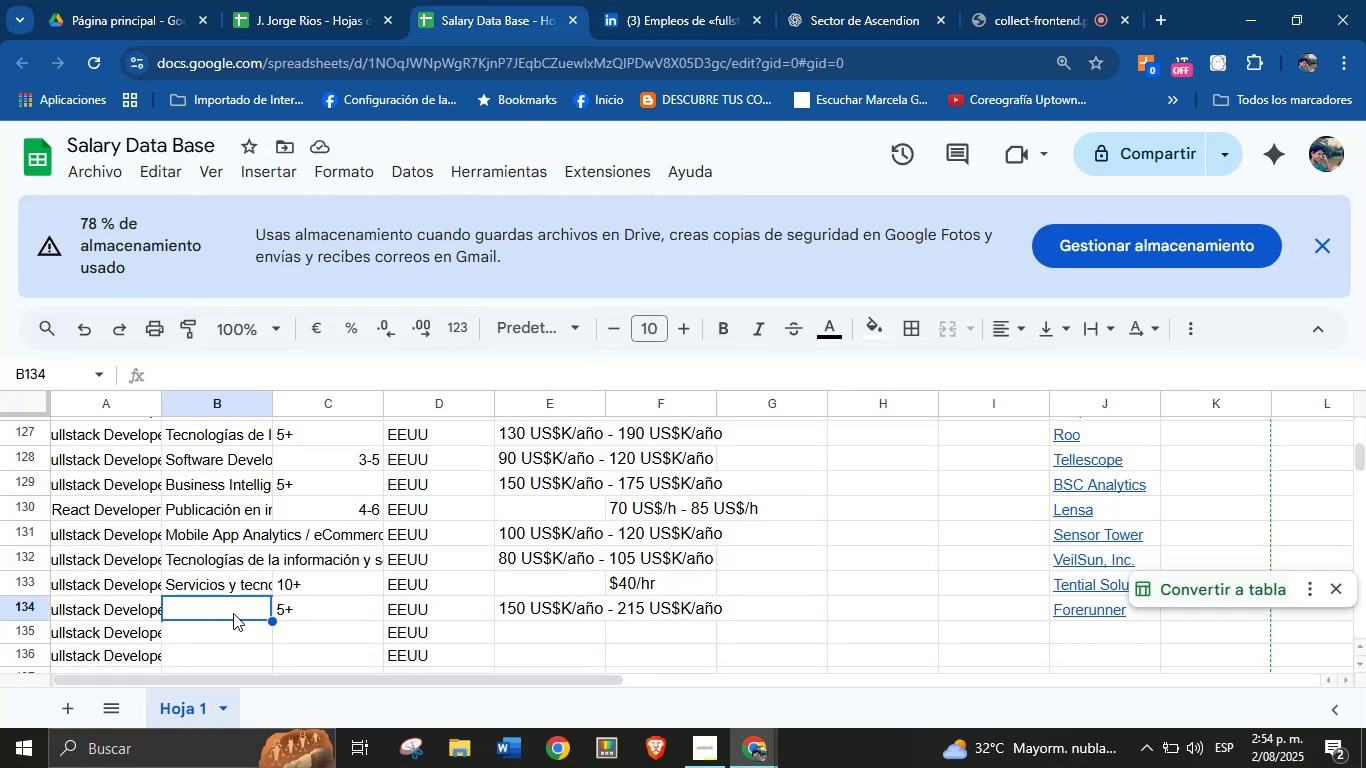 
key(Control+ControlLeft)
 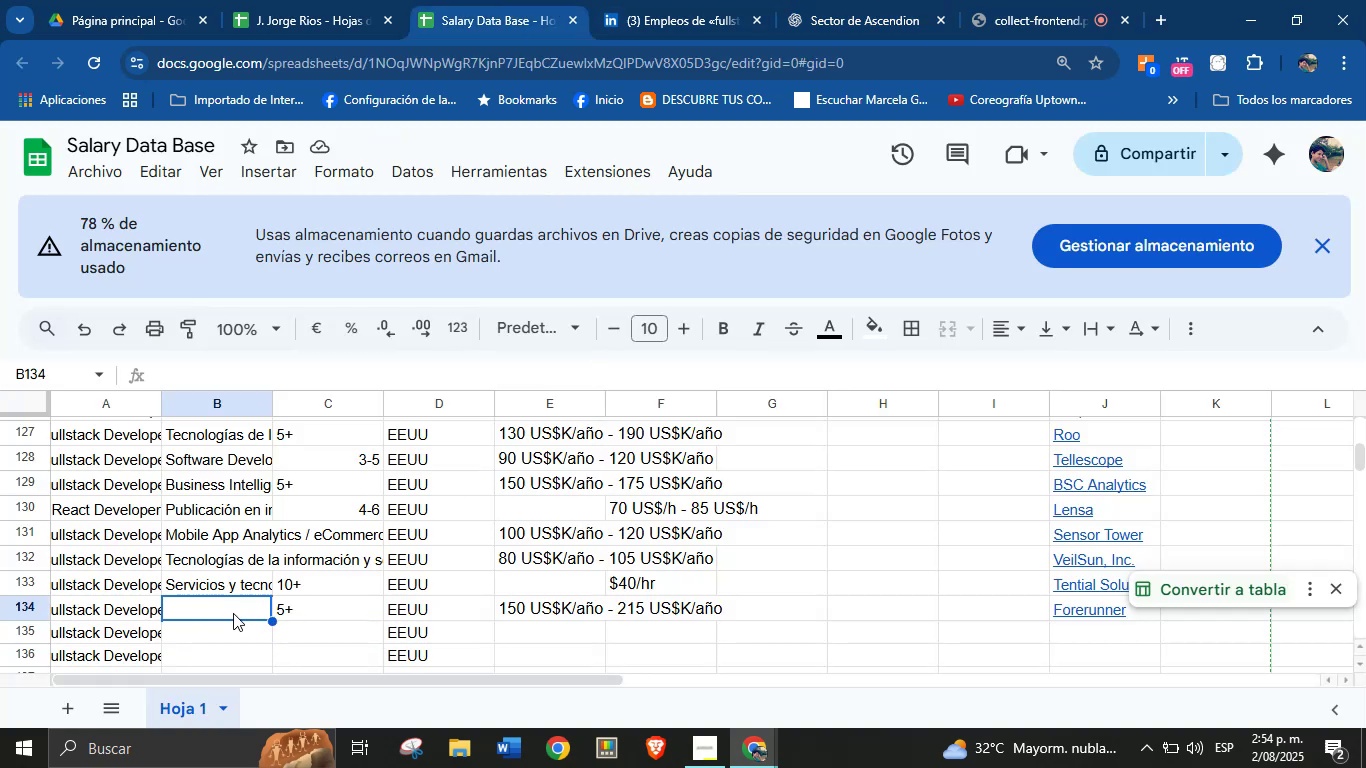 
key(Control+V)
 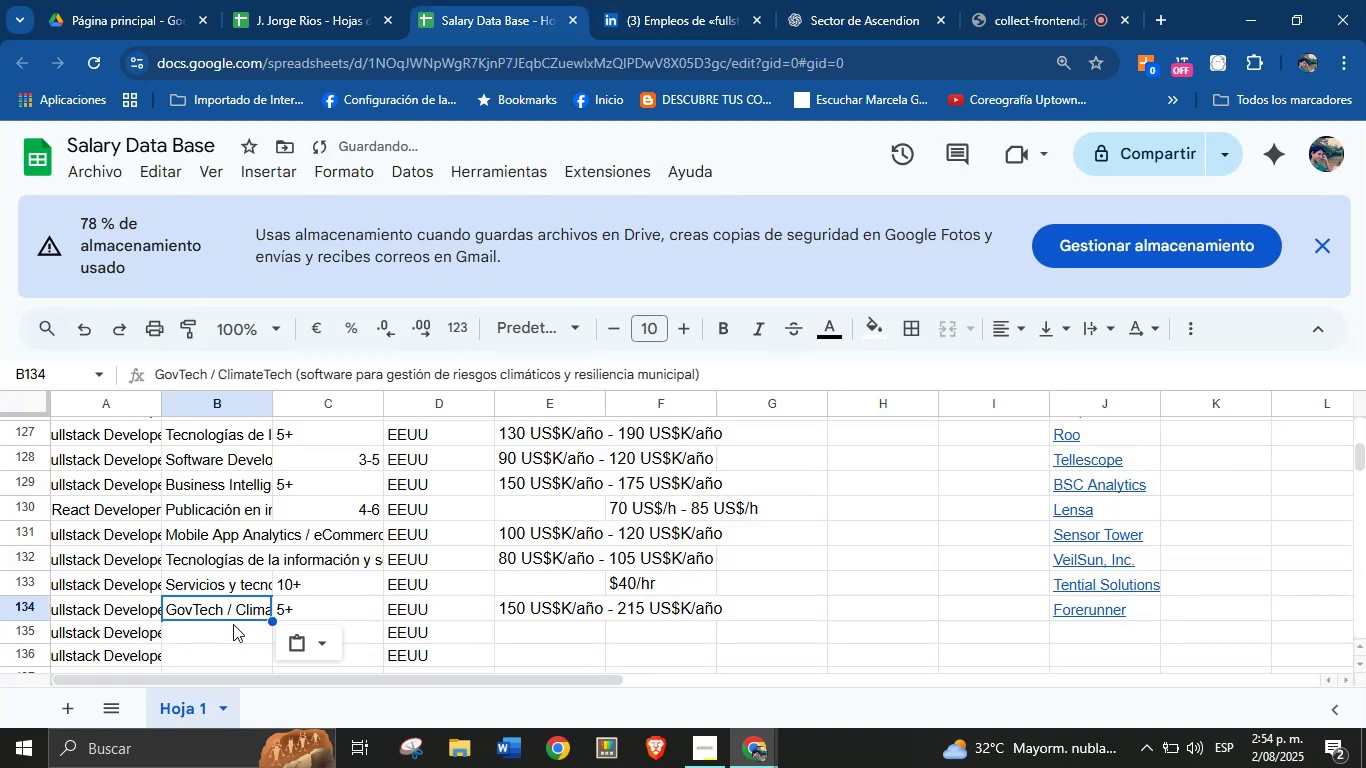 
left_click([233, 624])
 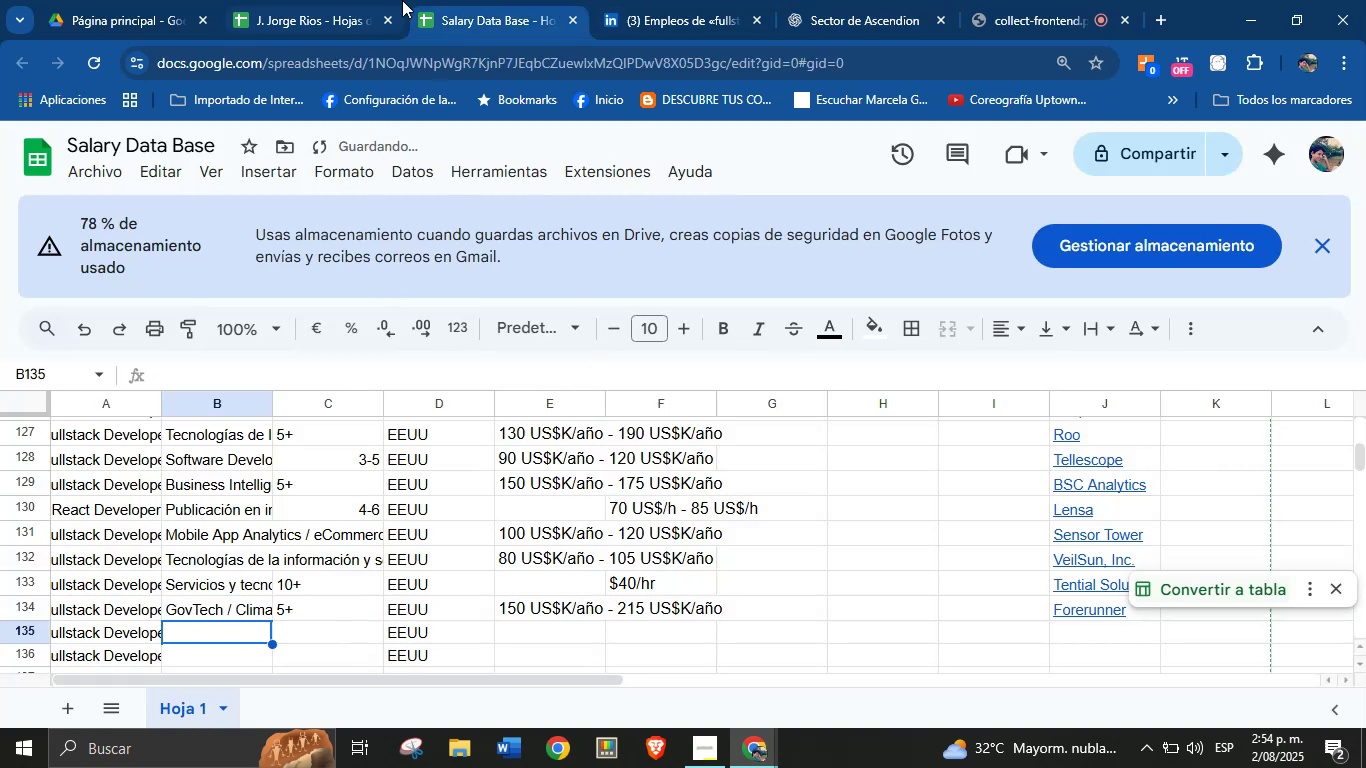 
left_click([695, 0])
 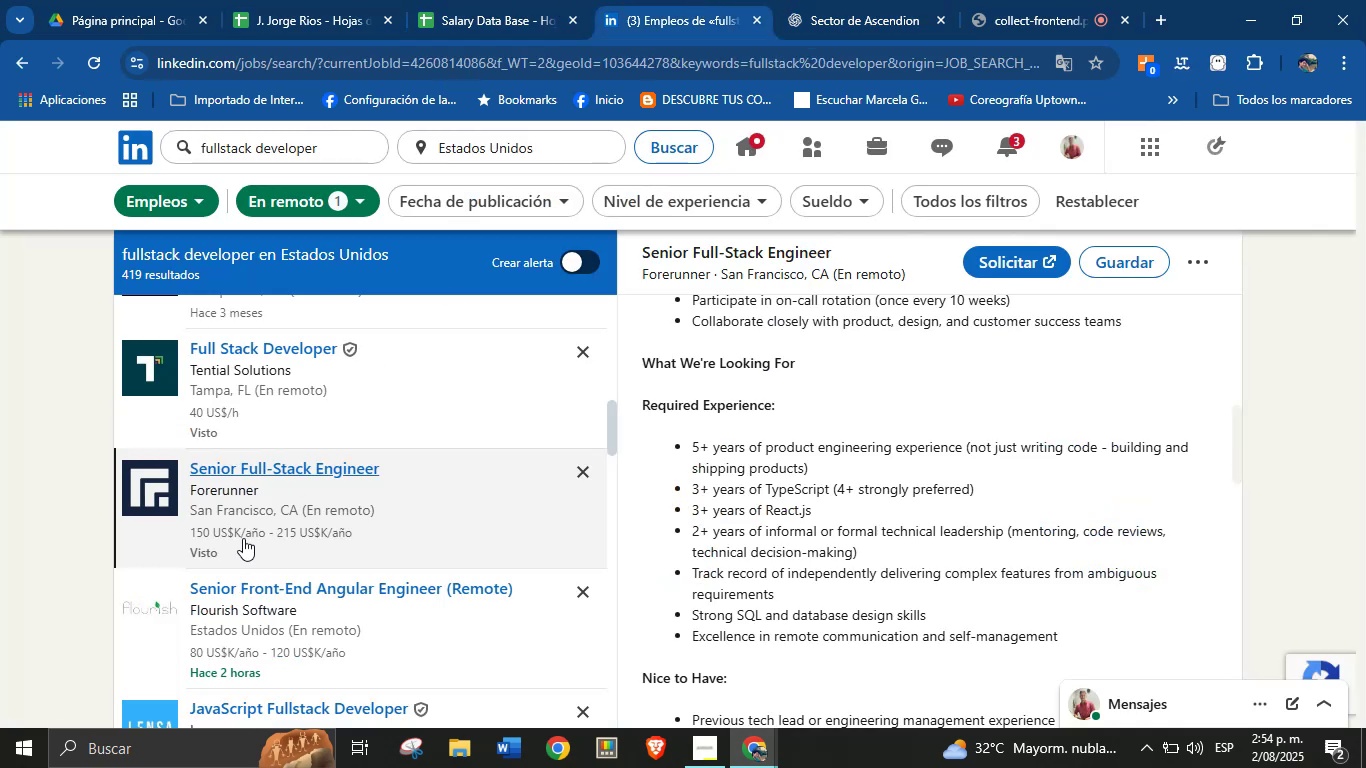 
scroll: coordinate [345, 521], scroll_direction: down, amount: 1.0
 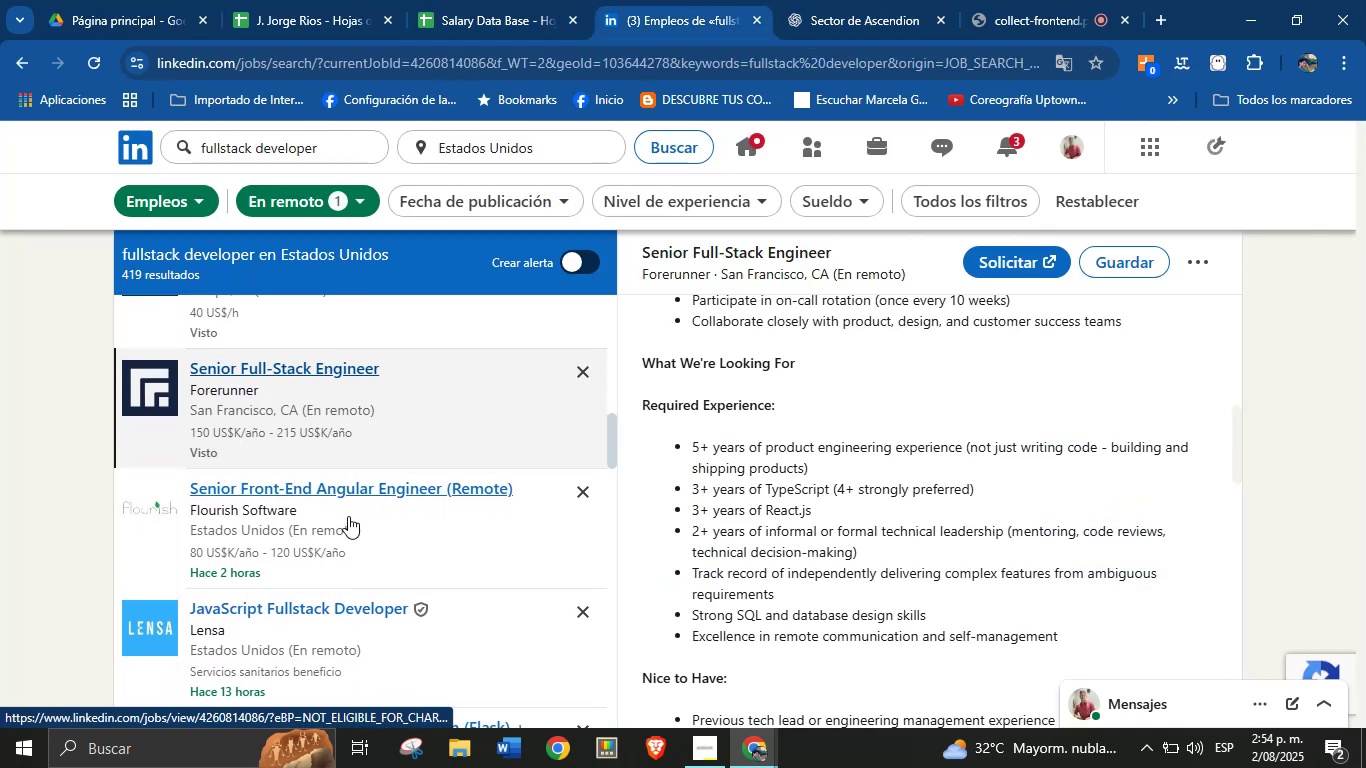 
left_click([351, 514])
 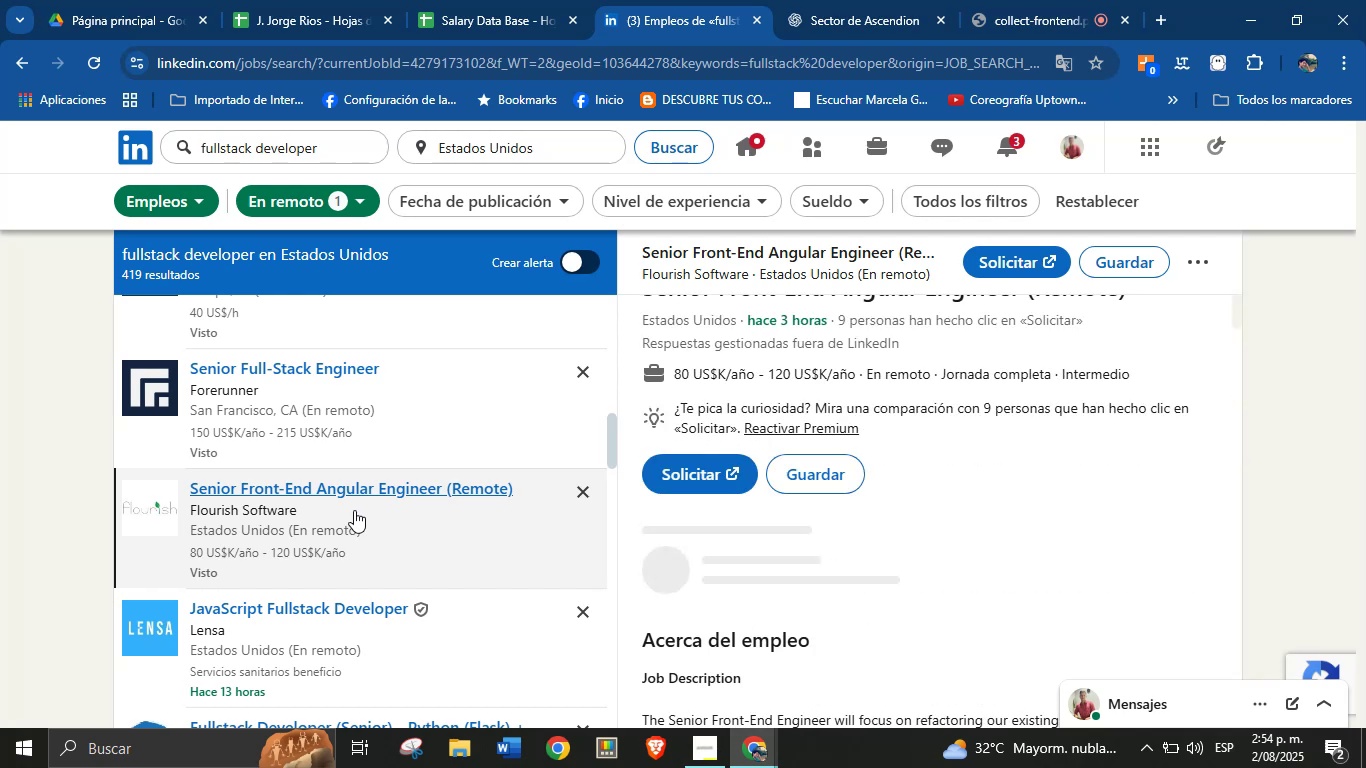 
left_click([489, 0])
 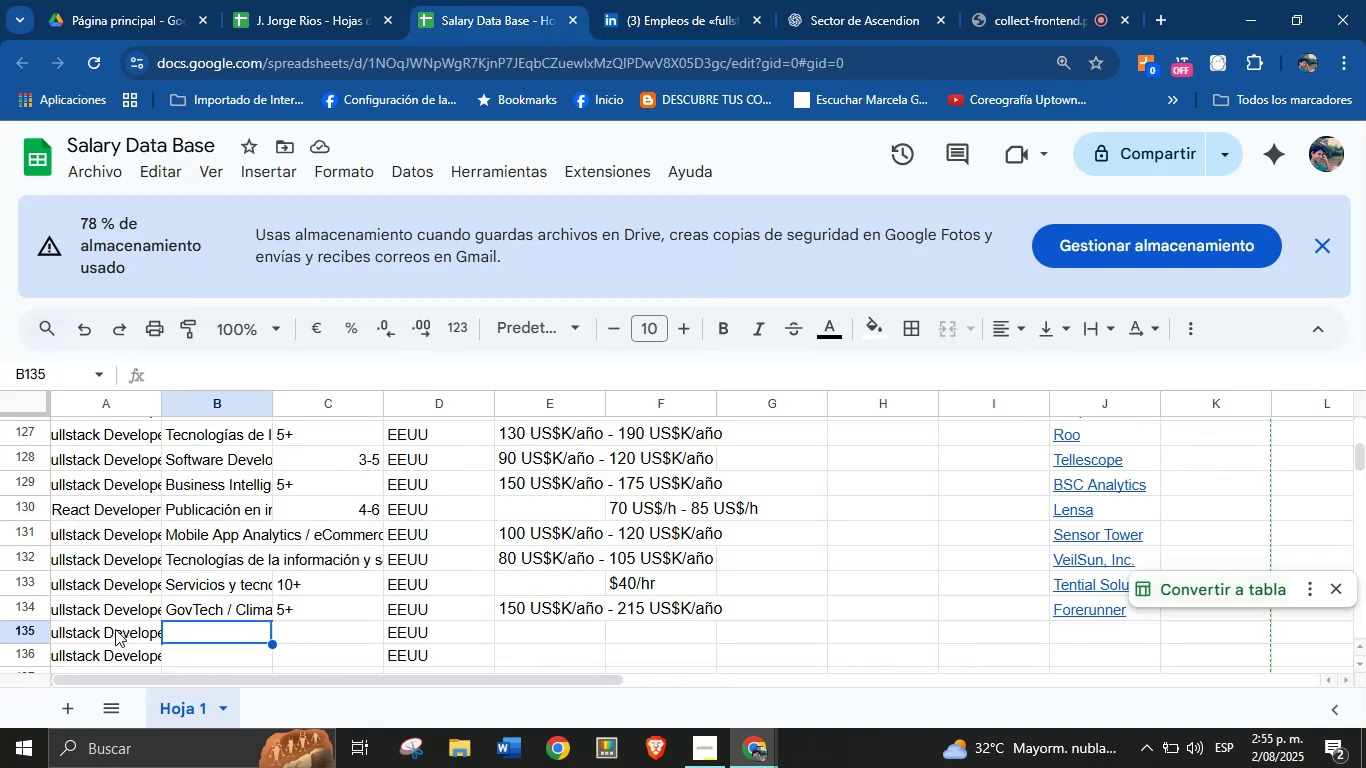 
left_click([111, 632])
 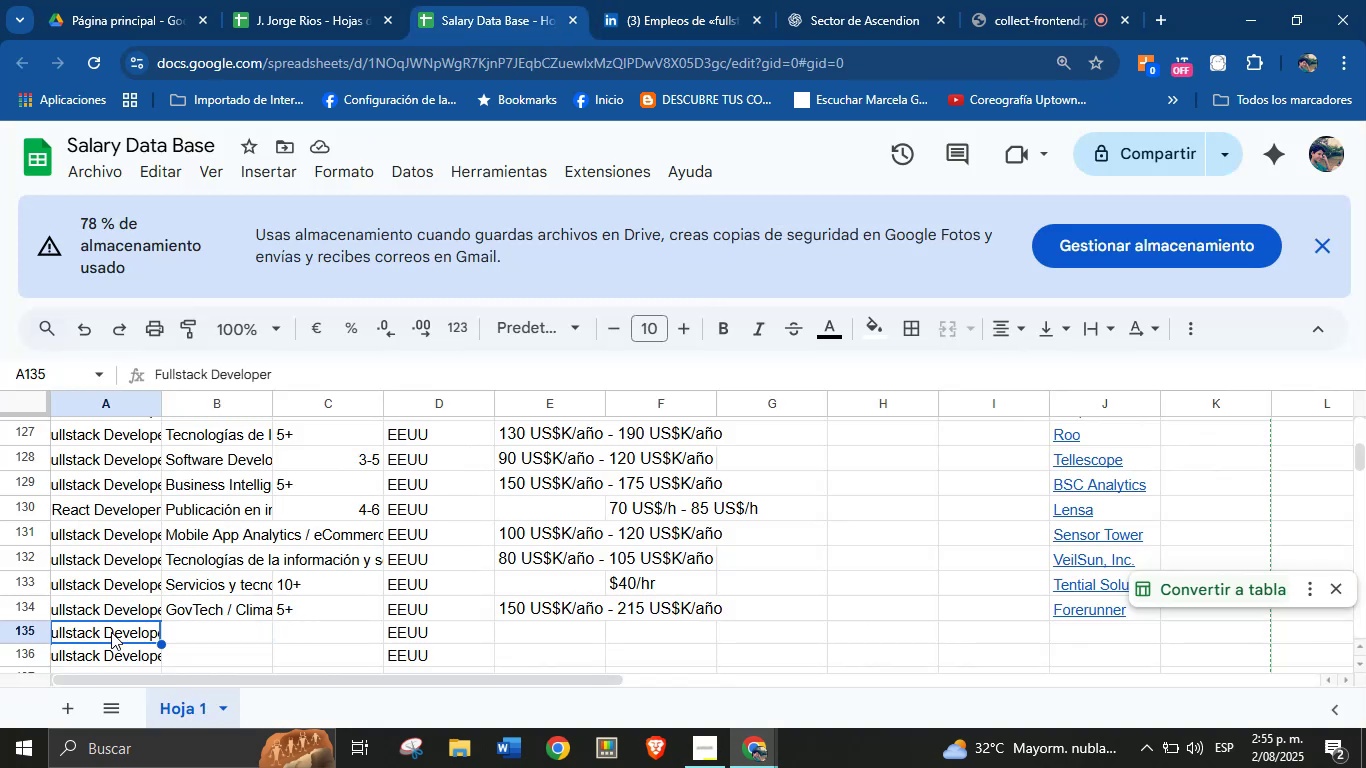 
type(Senior FR)
key(Backspace)
type(ontend)
key(Tab)
 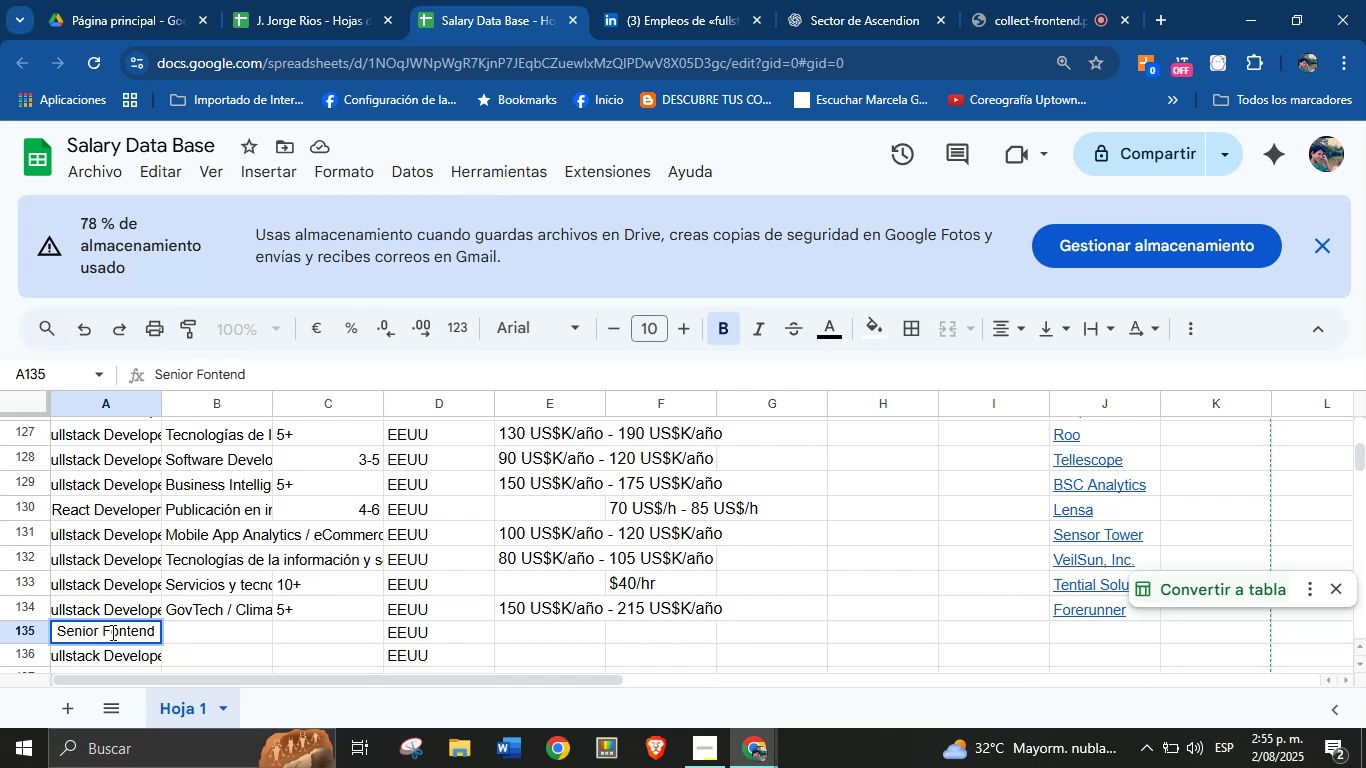 
key(Control+ControlLeft)
 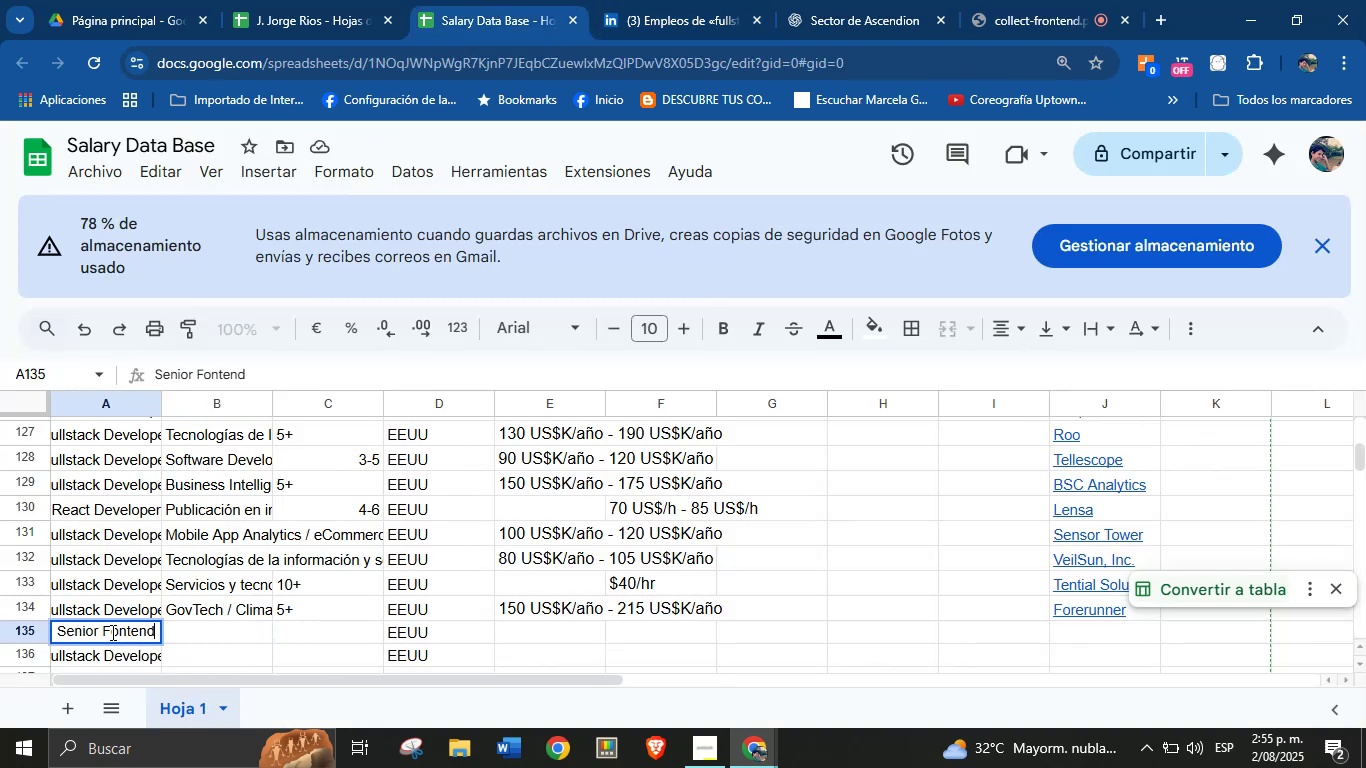 
key(Control+B)
 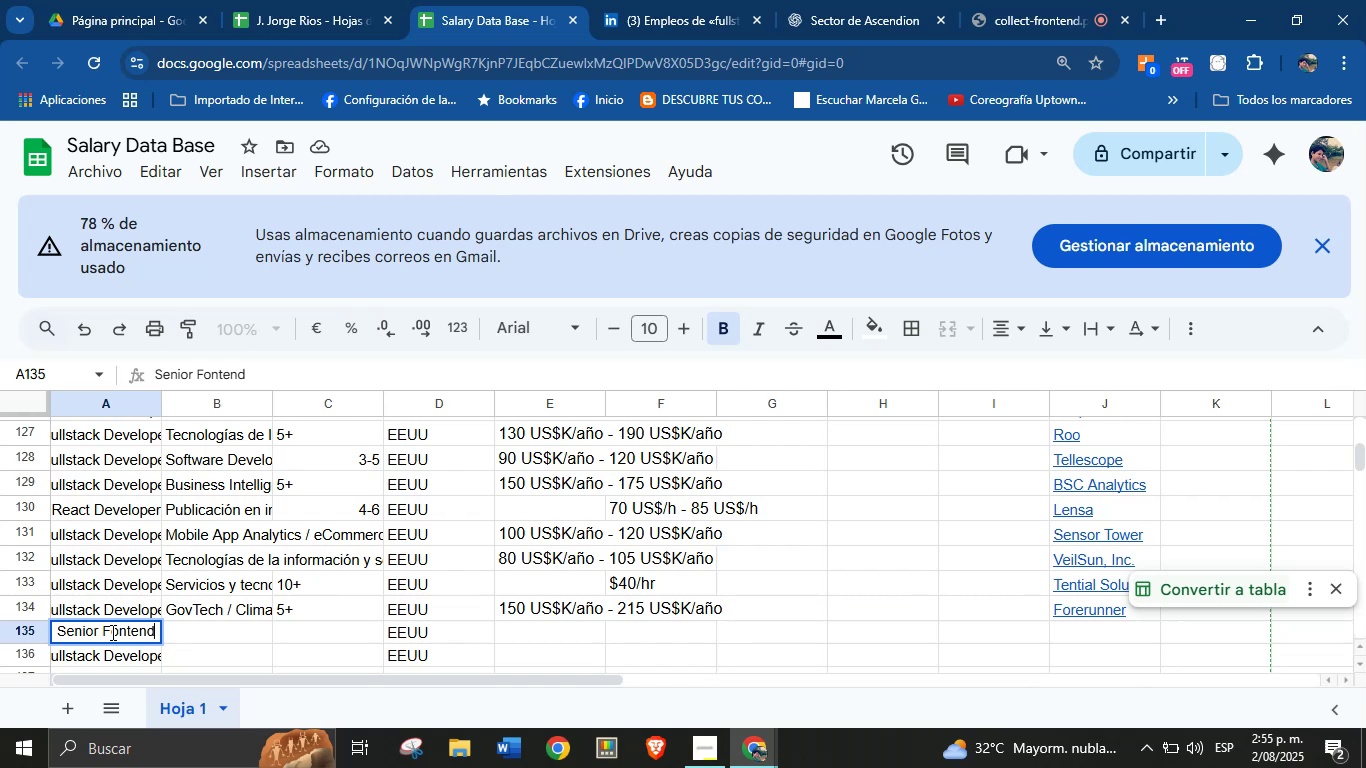 
key(Tab)
 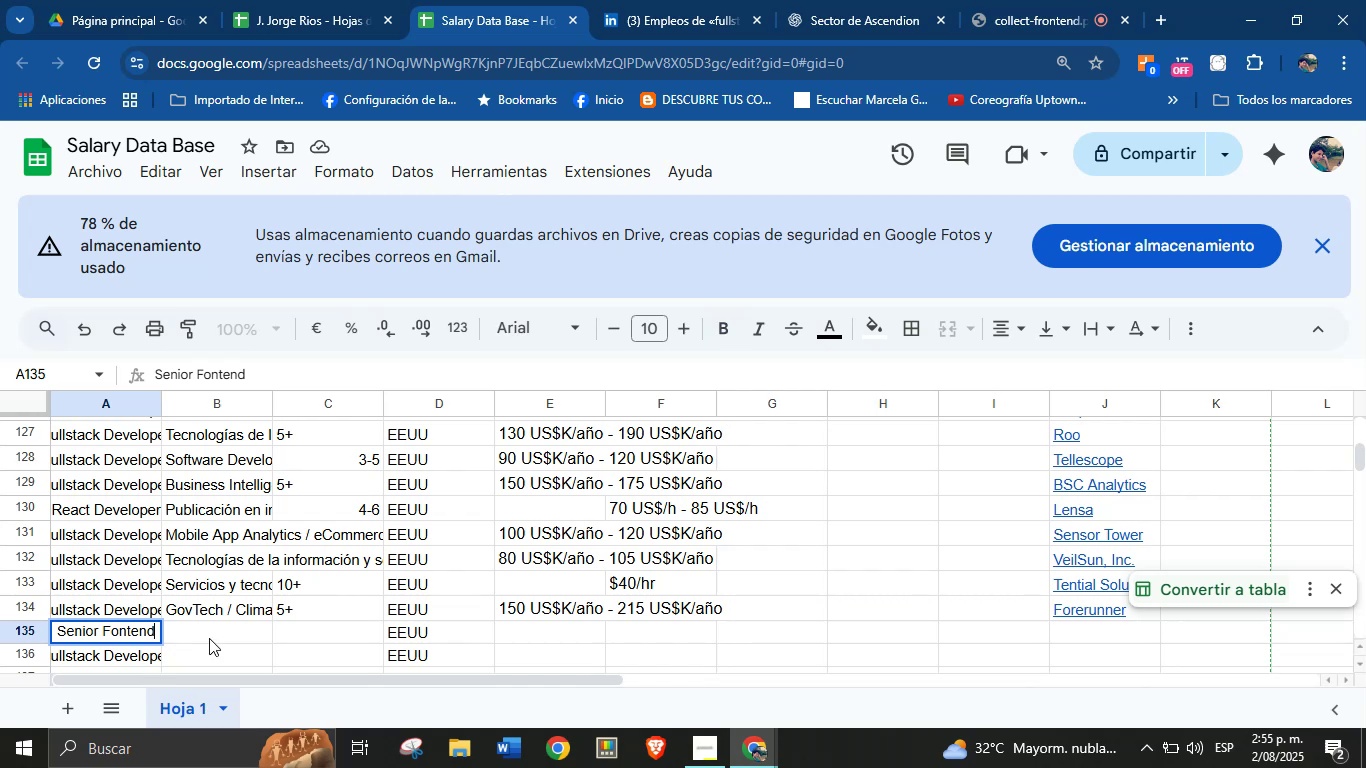 
key(Control+ControlLeft)
 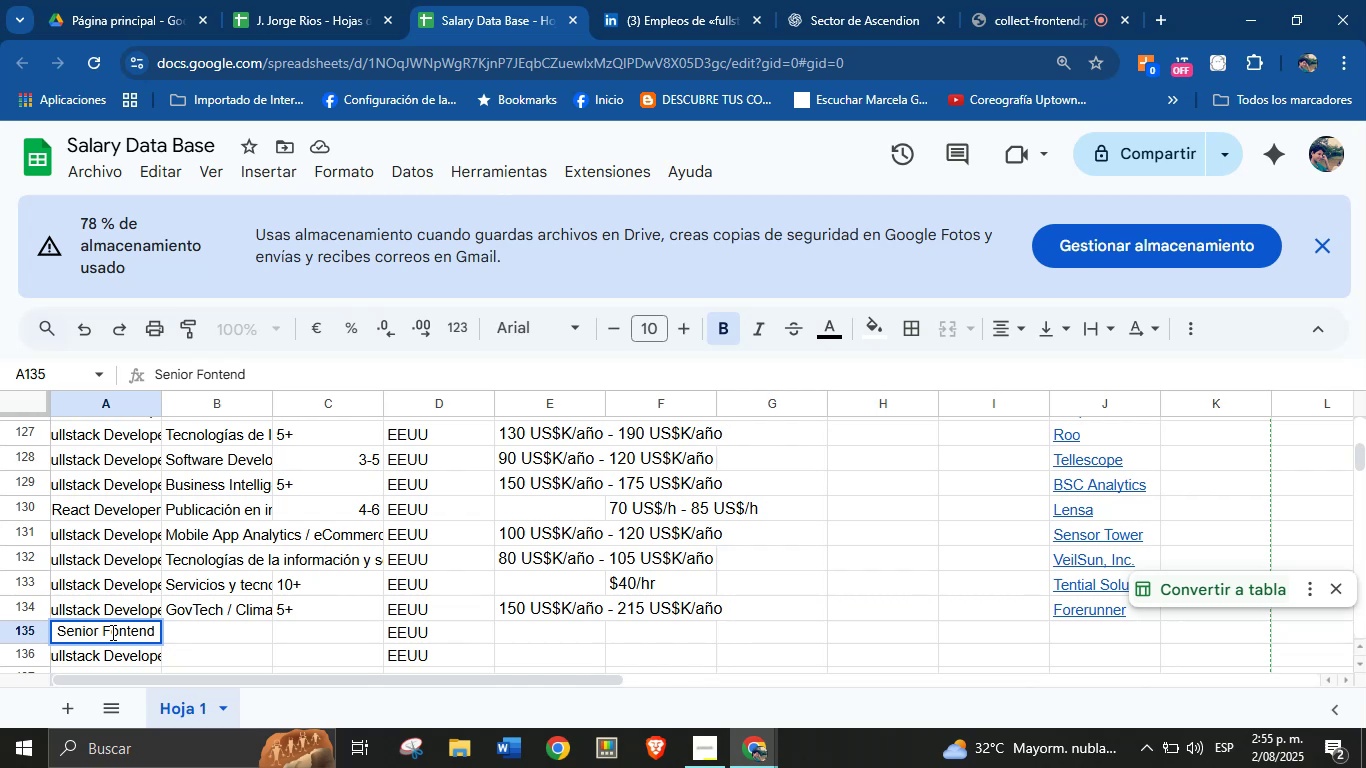 
key(Control+B)
 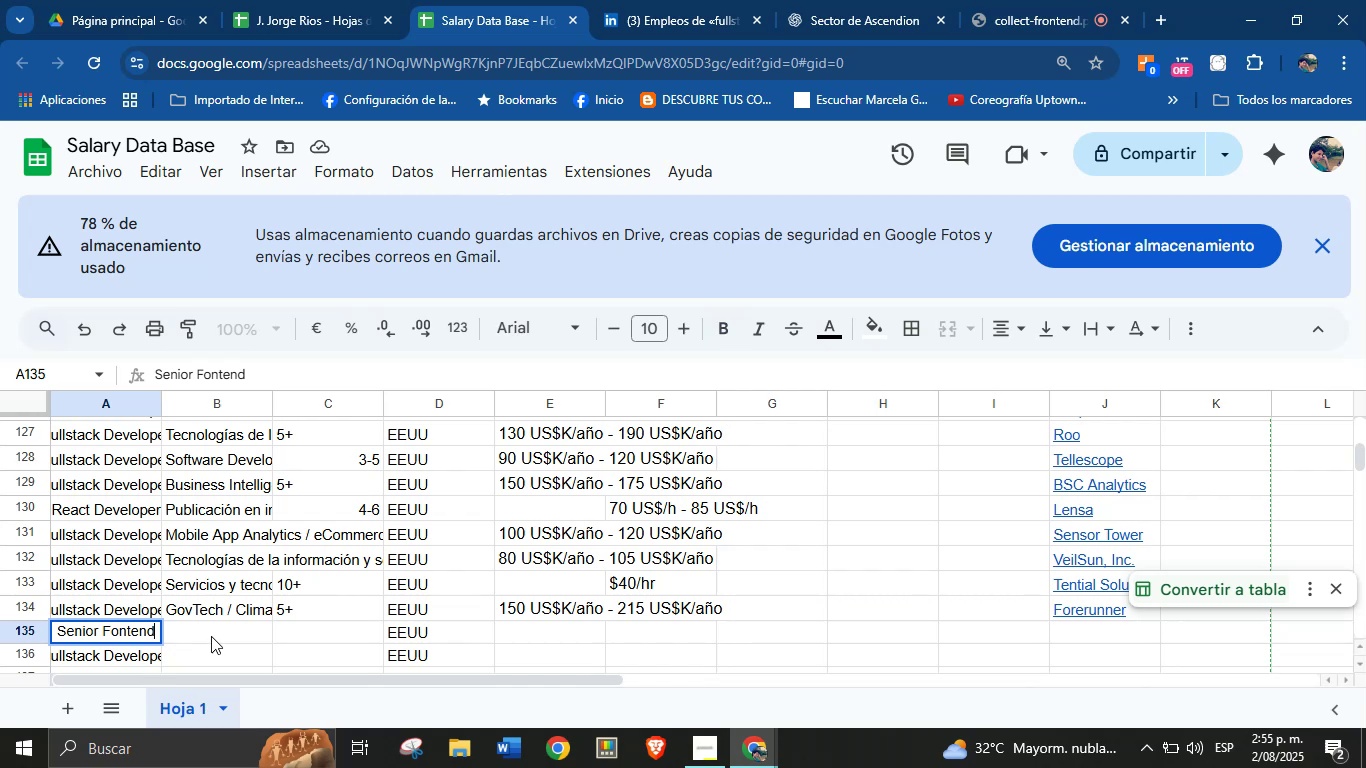 
left_click([216, 632])
 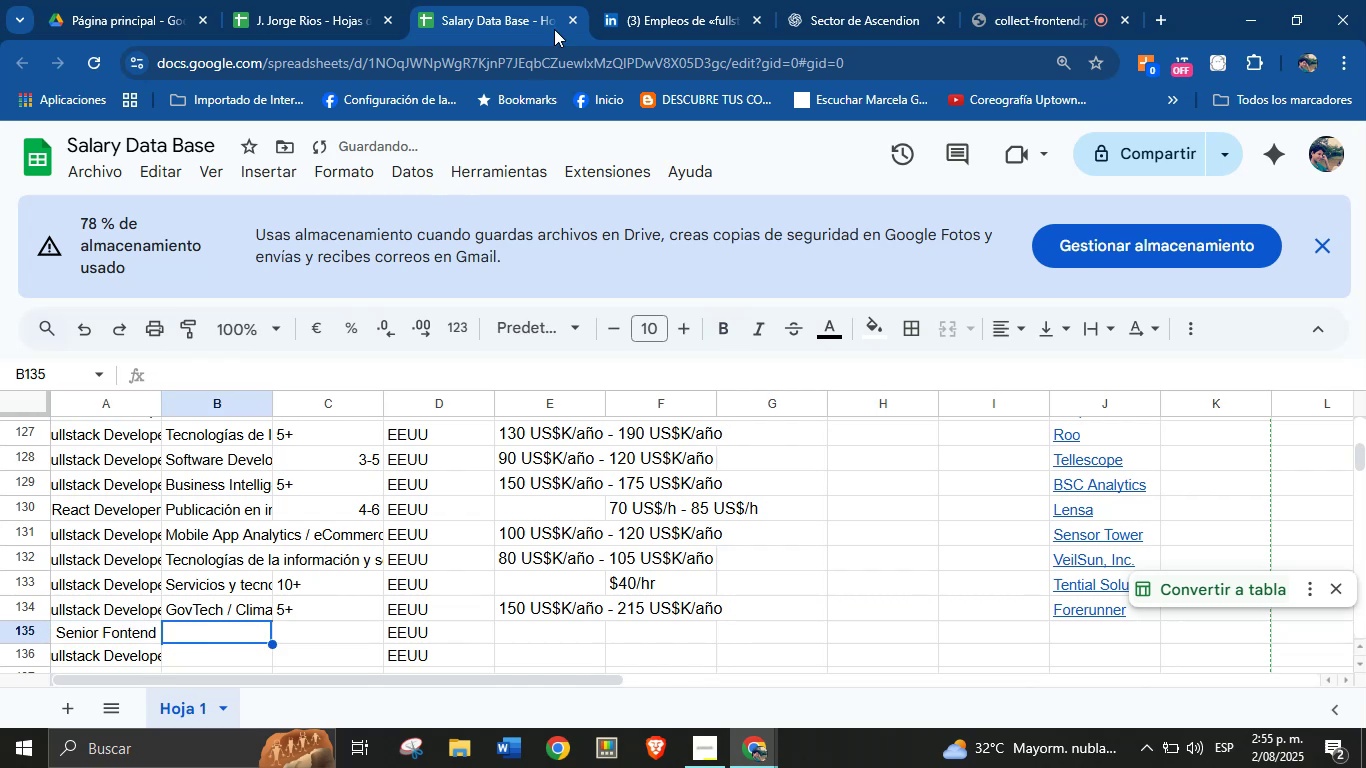 
left_click([667, 0])
 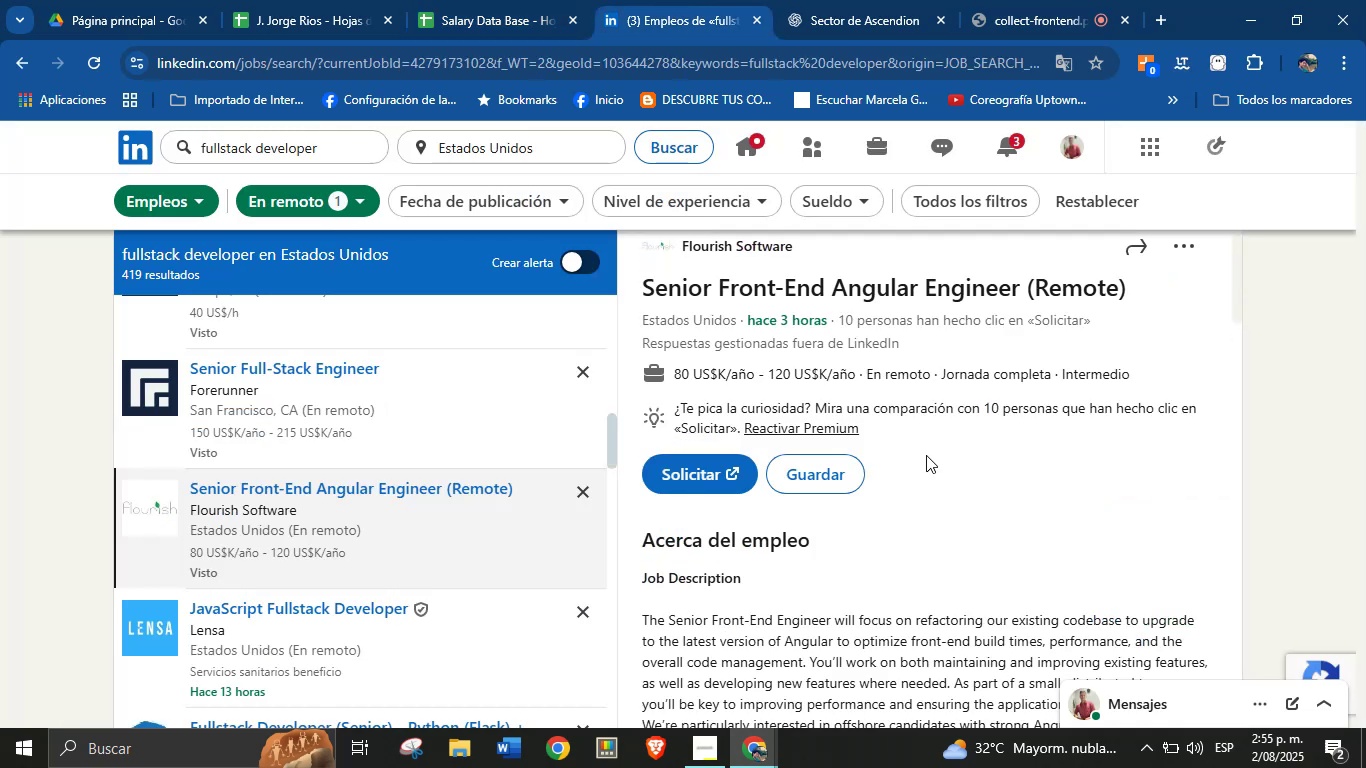 
wait(5.99)
 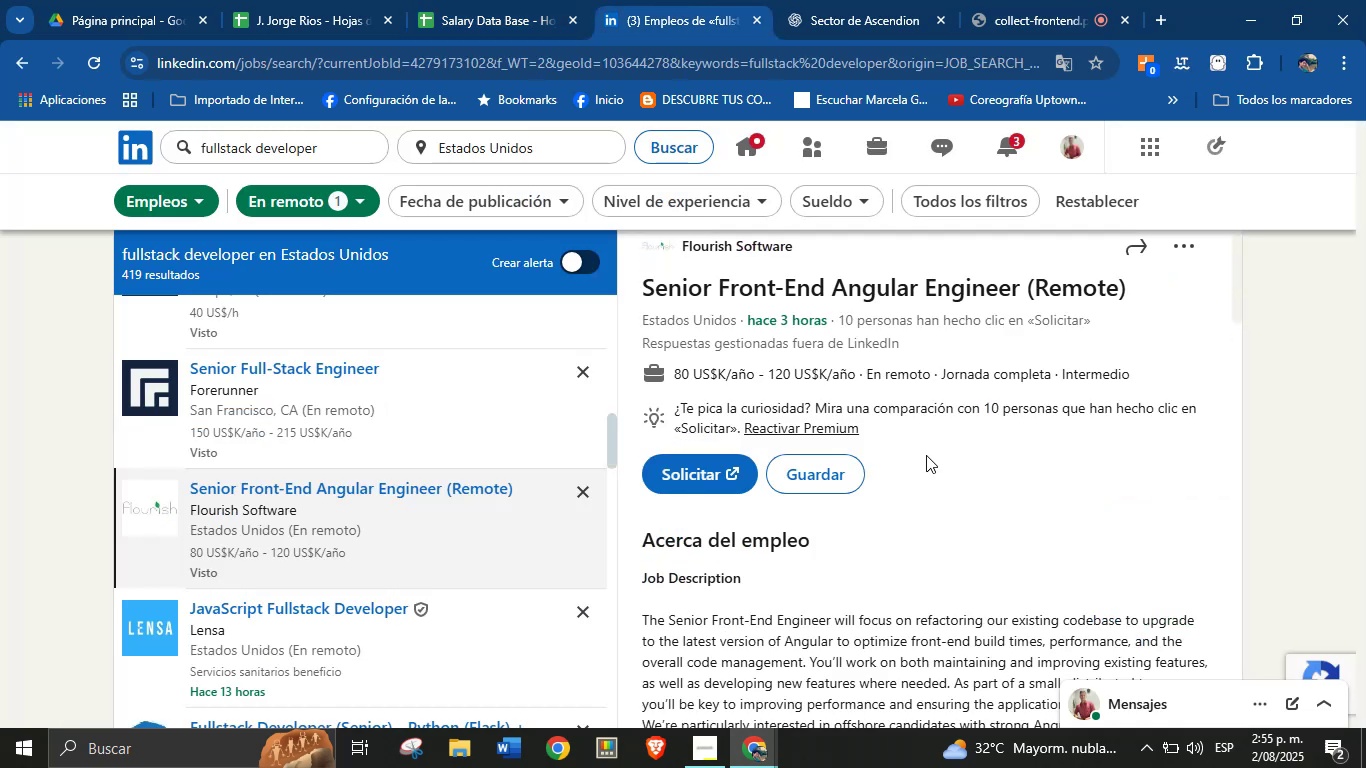 
scroll: coordinate [933, 501], scroll_direction: up, amount: 1.0
 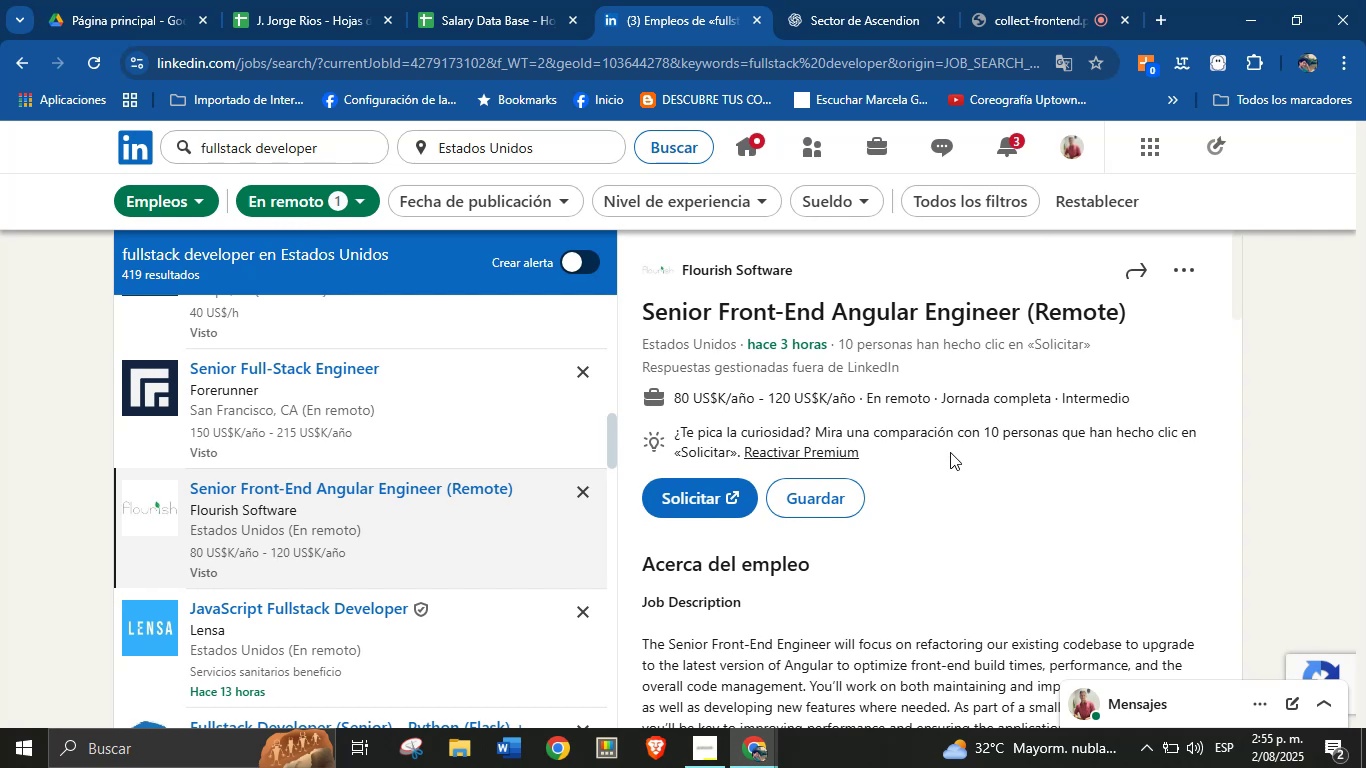 
scroll: coordinate [941, 474], scroll_direction: down, amount: 1.0
 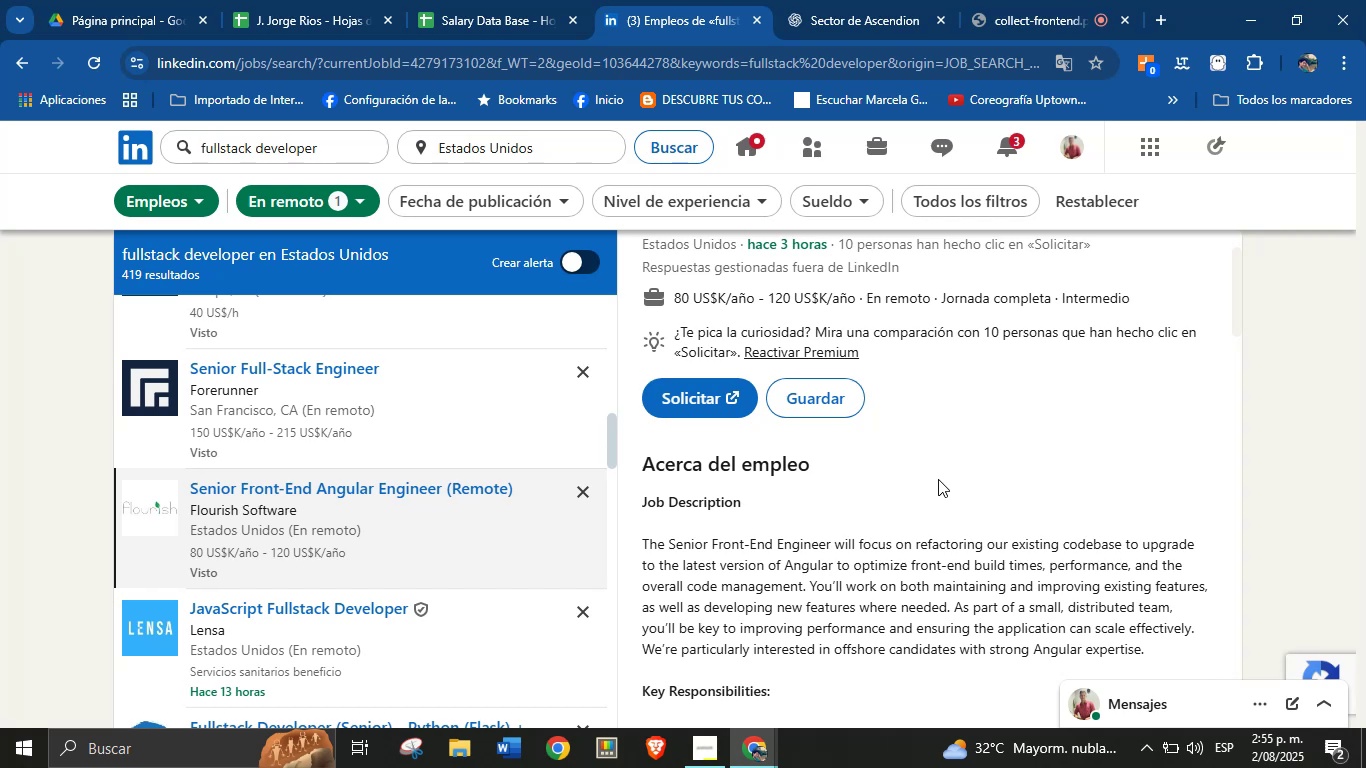 
wait(15.22)
 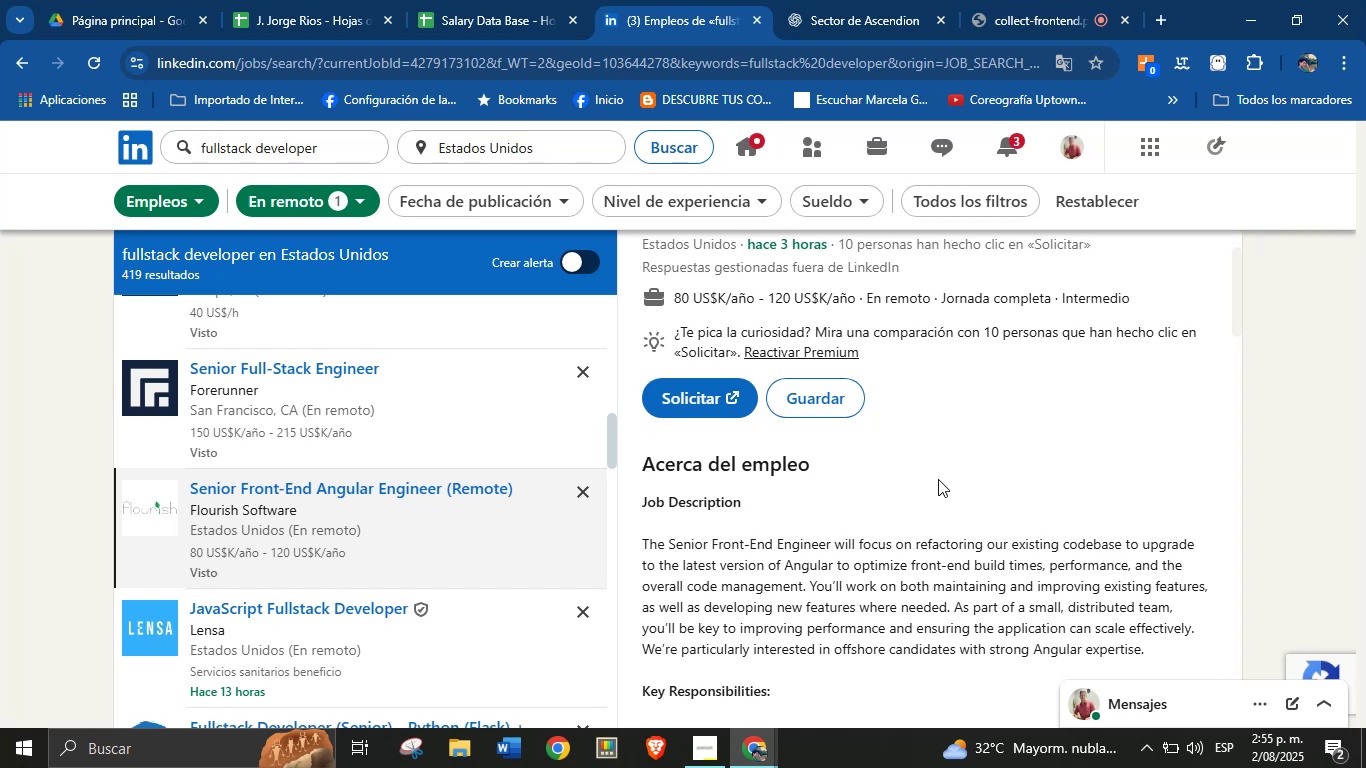 
scroll: coordinate [892, 542], scroll_direction: up, amount: 2.0
 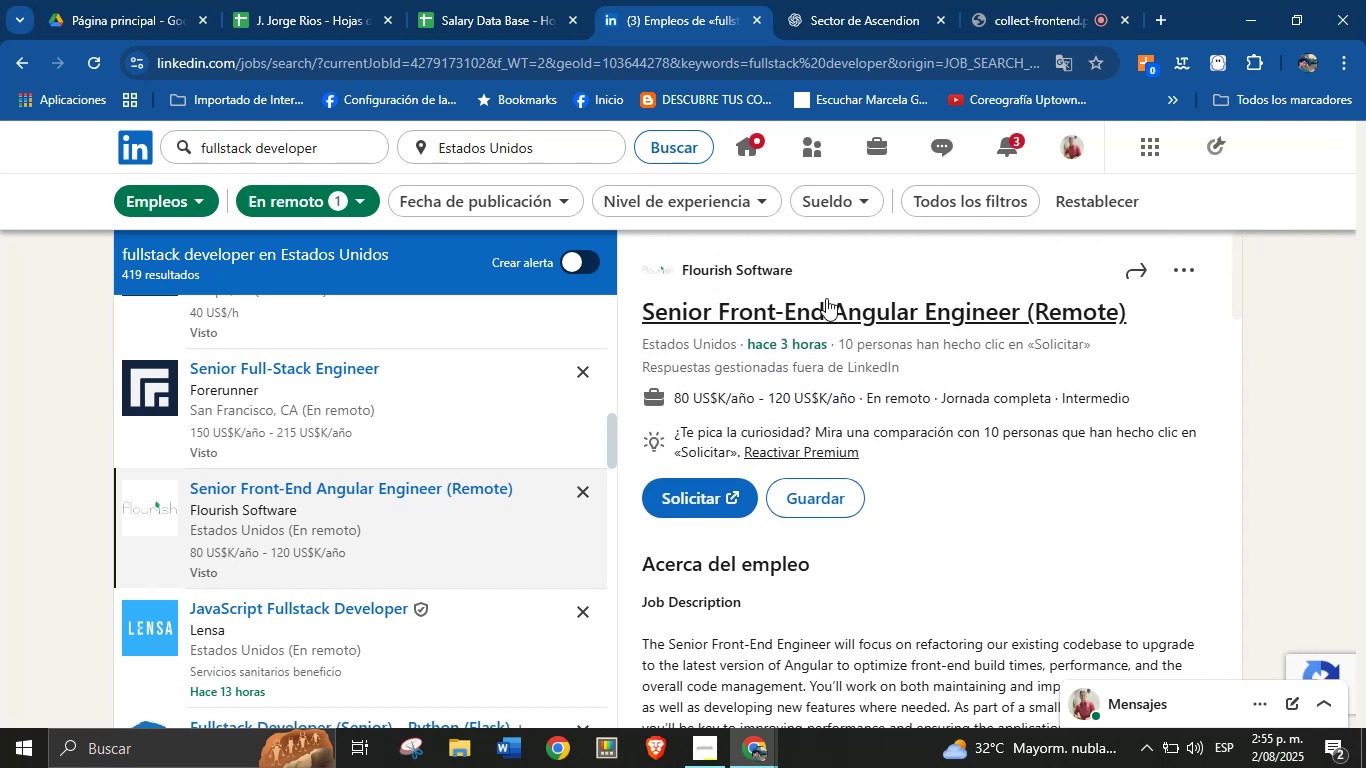 
left_click_drag(start_coordinate=[806, 274], to_coordinate=[681, 271])
 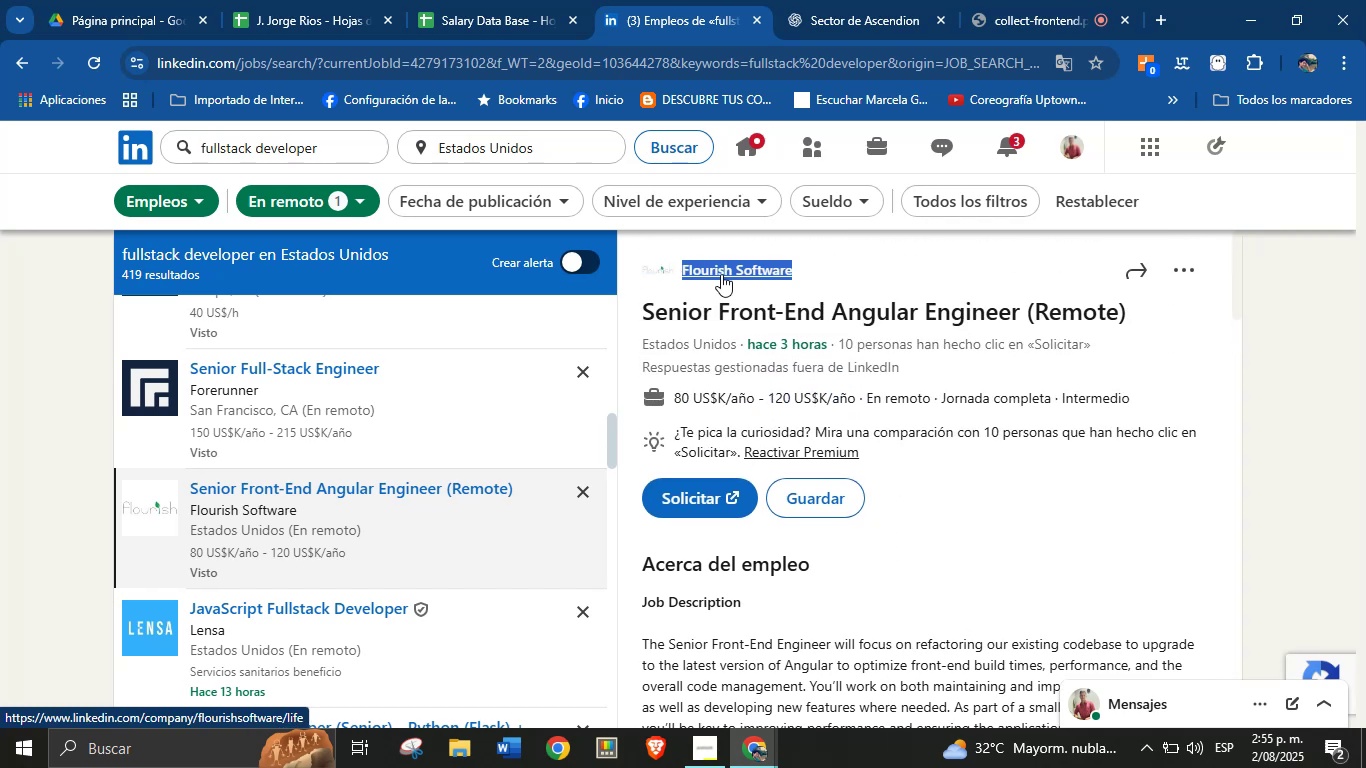 
key(Alt+AltLeft)
 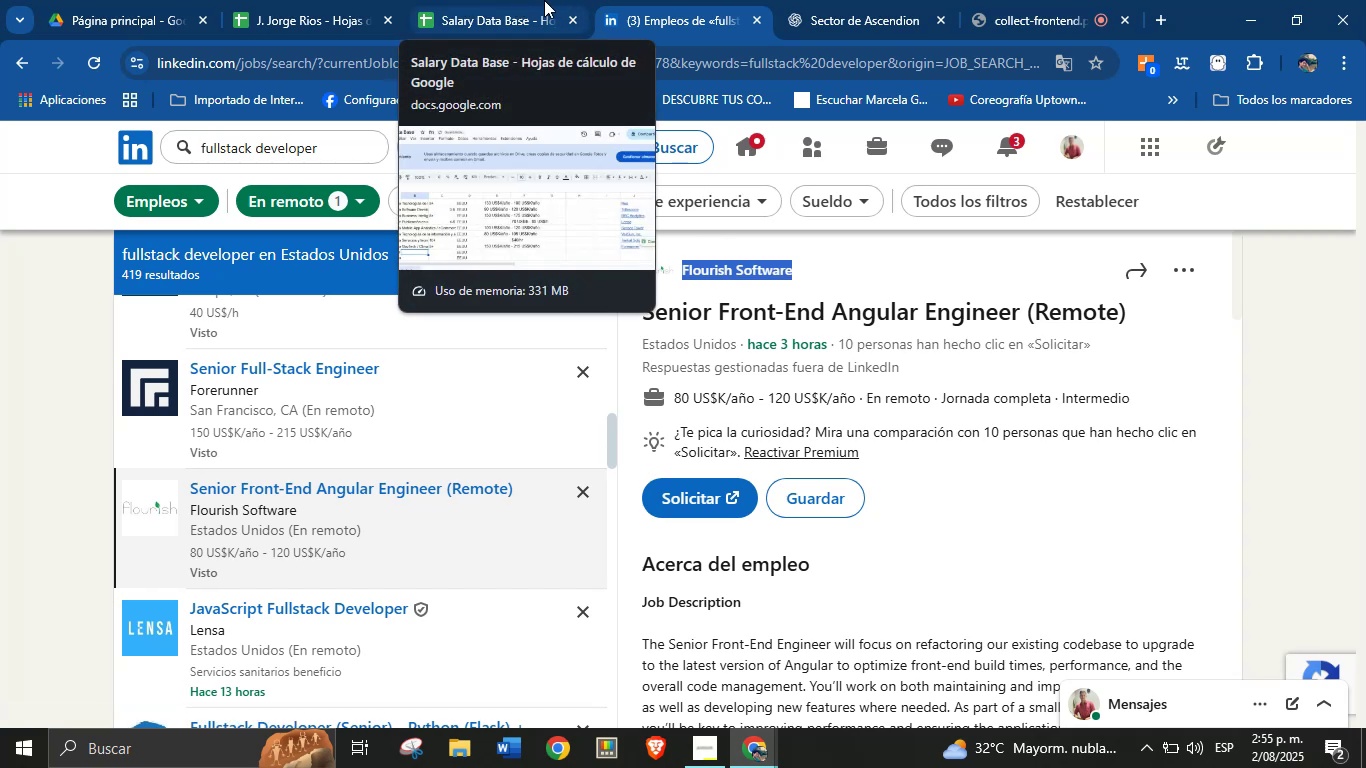 
key(Alt+Control+ControlLeft)
 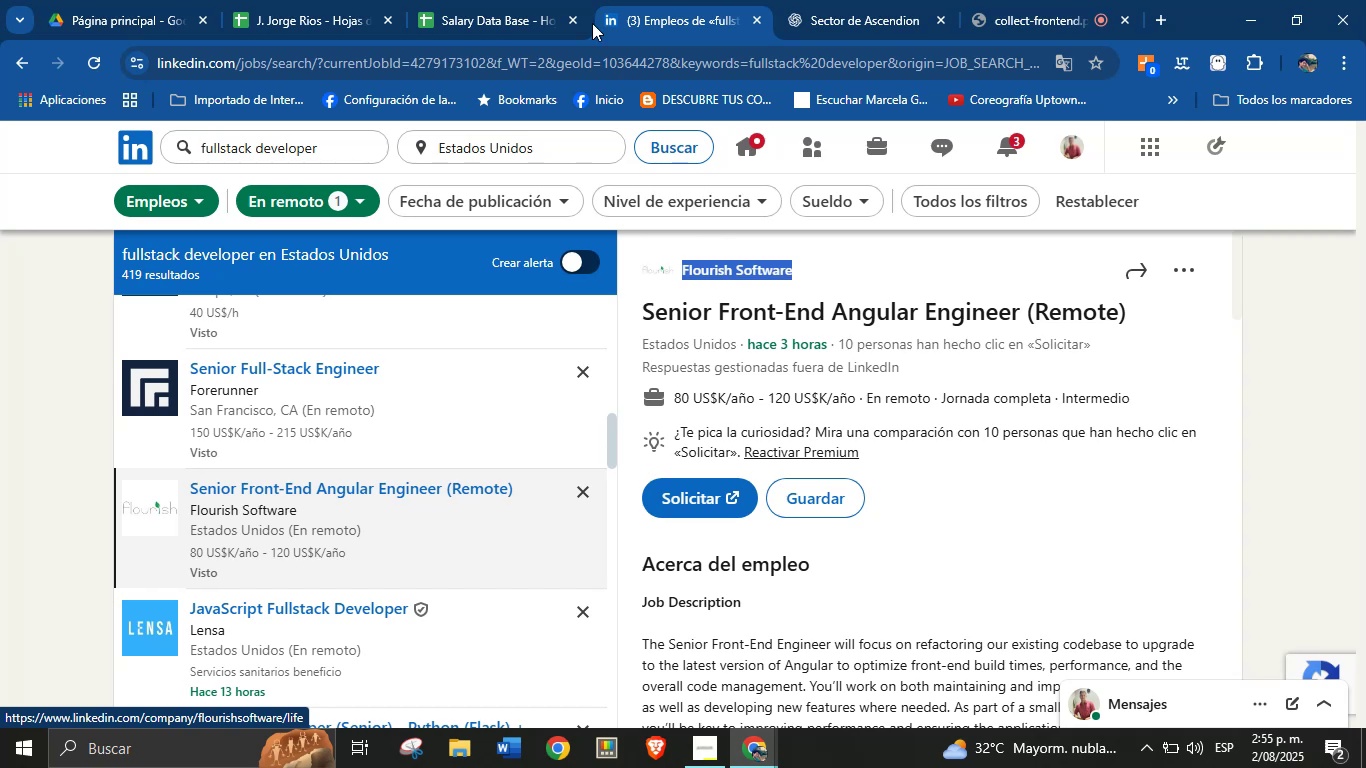 
key(Alt+Control+C)
 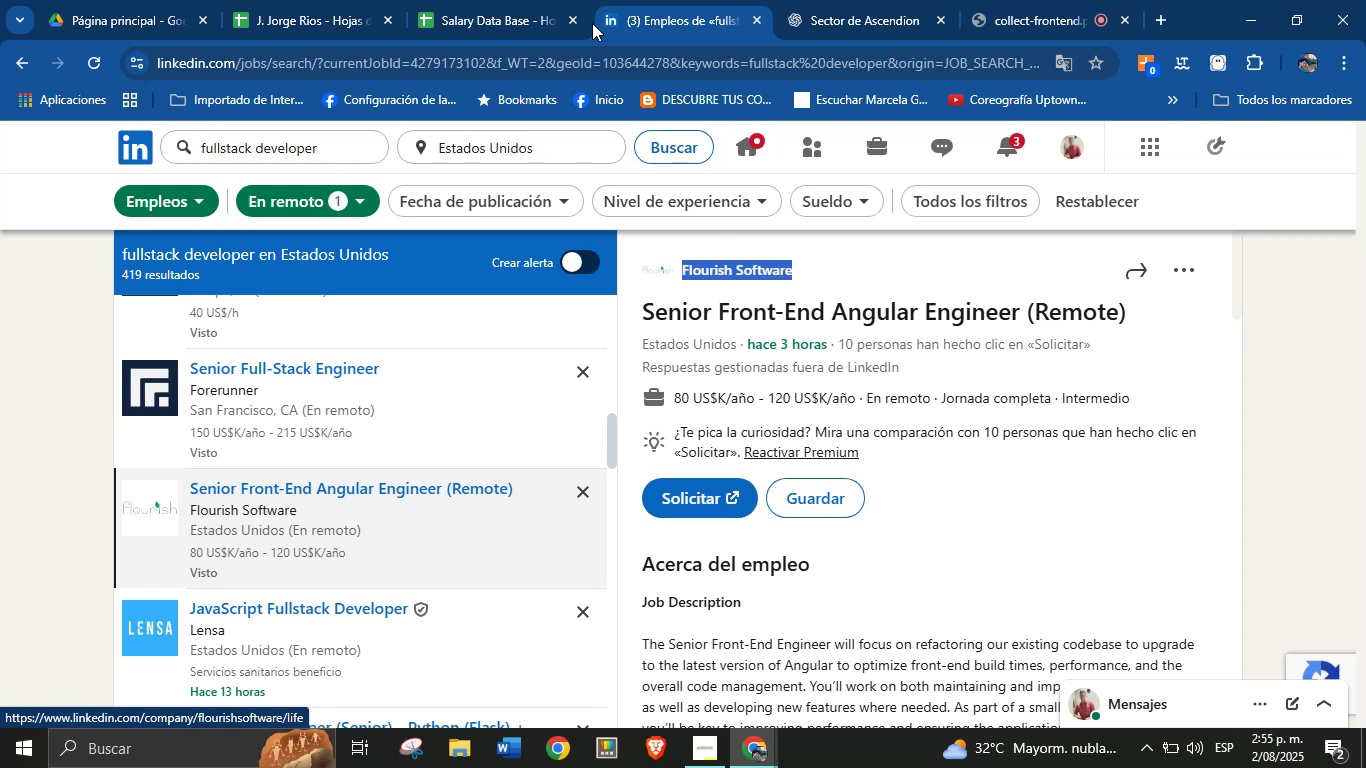 
left_click([831, 0])
 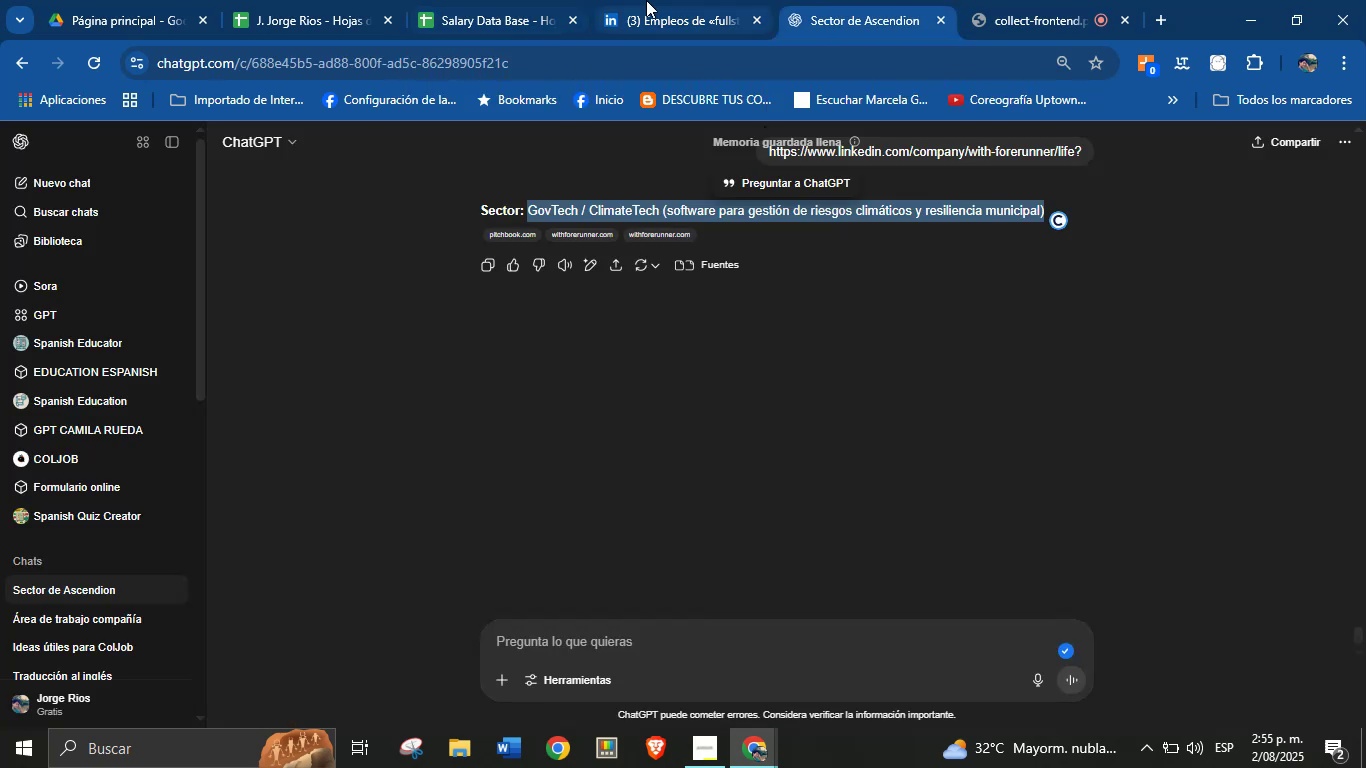 
left_click_drag(start_coordinate=[572, 0], to_coordinate=[565, 0])
 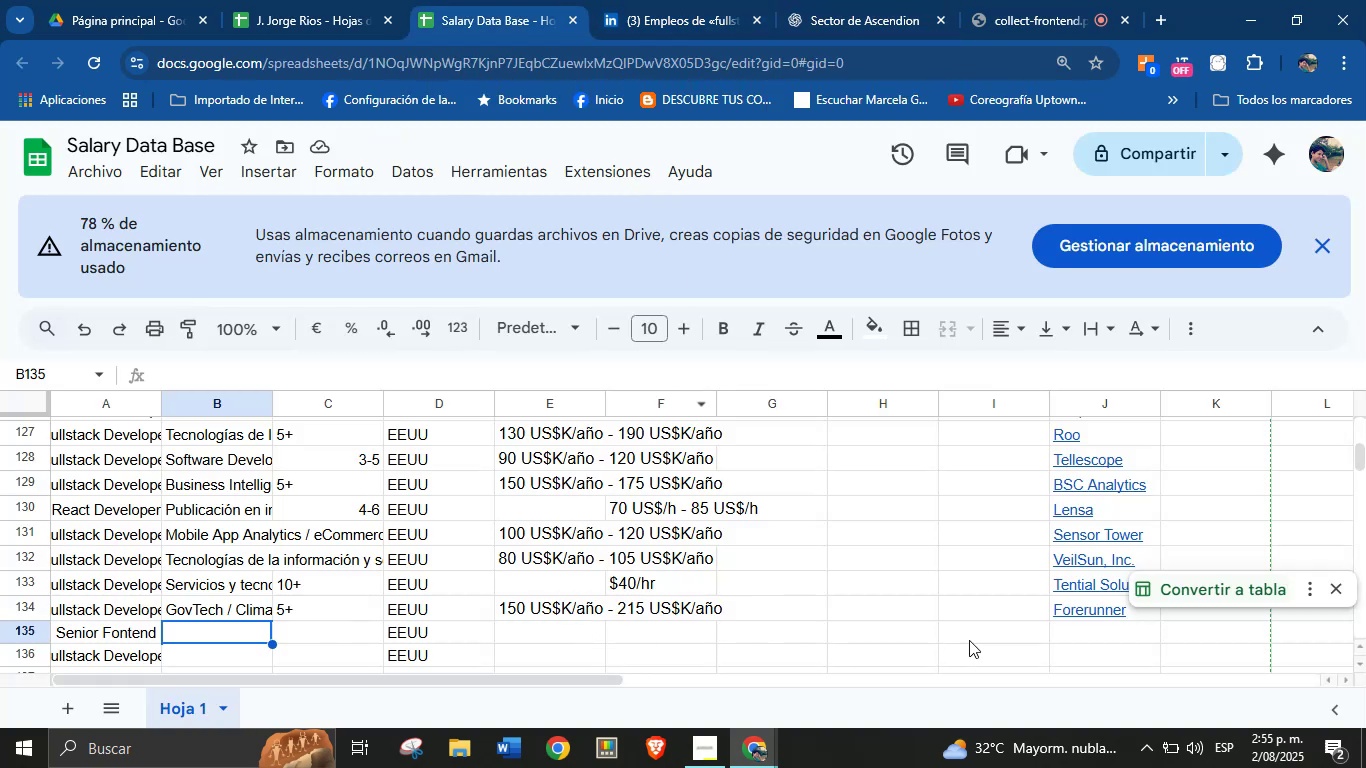 
left_click([1086, 630])
 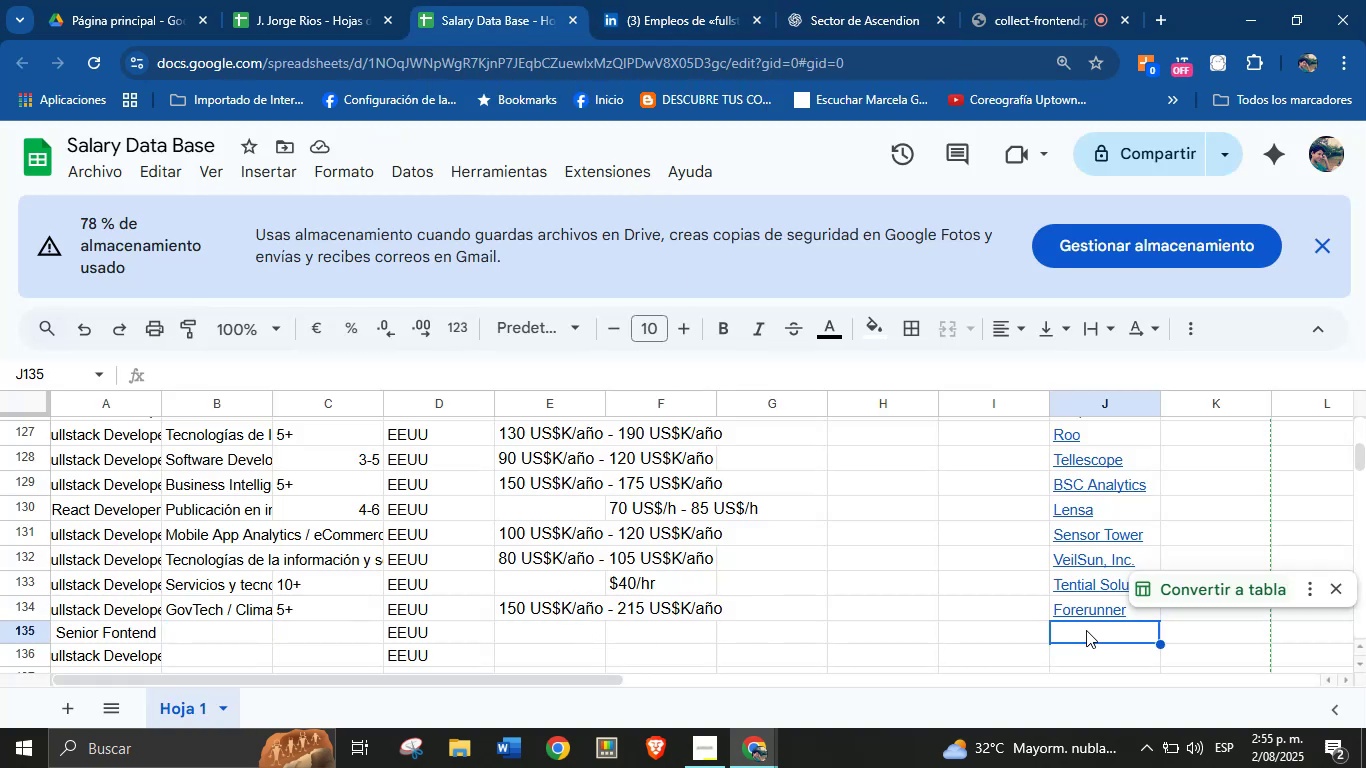 
key(Control+ControlLeft)
 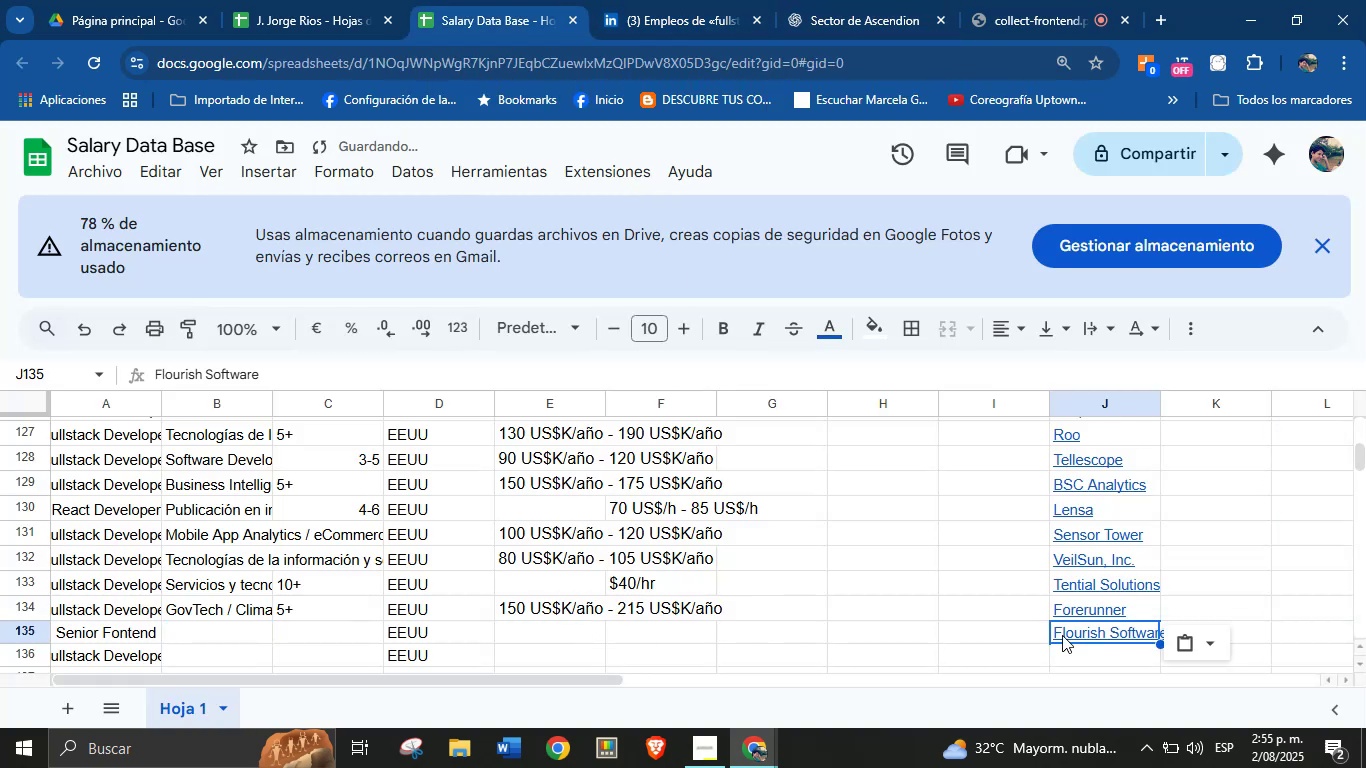 
key(Break)
 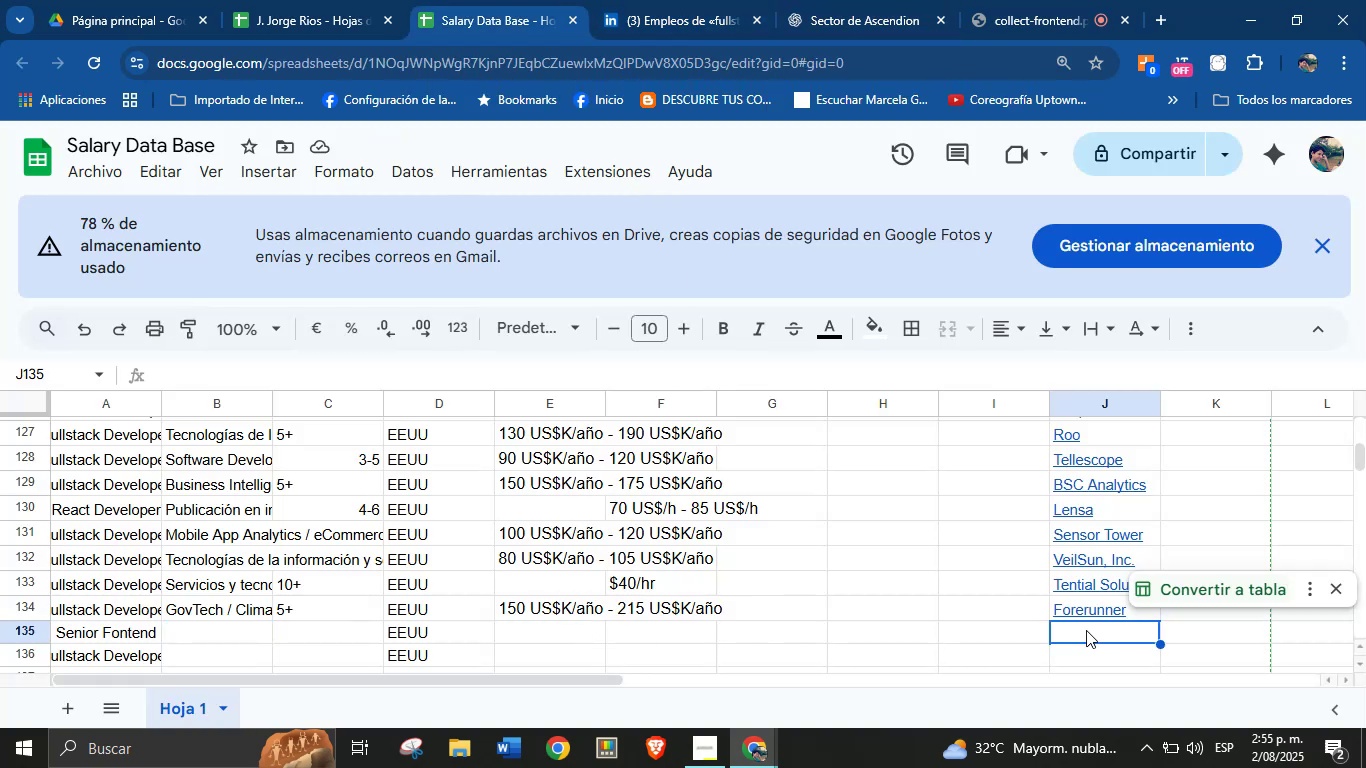 
key(Control+V)
 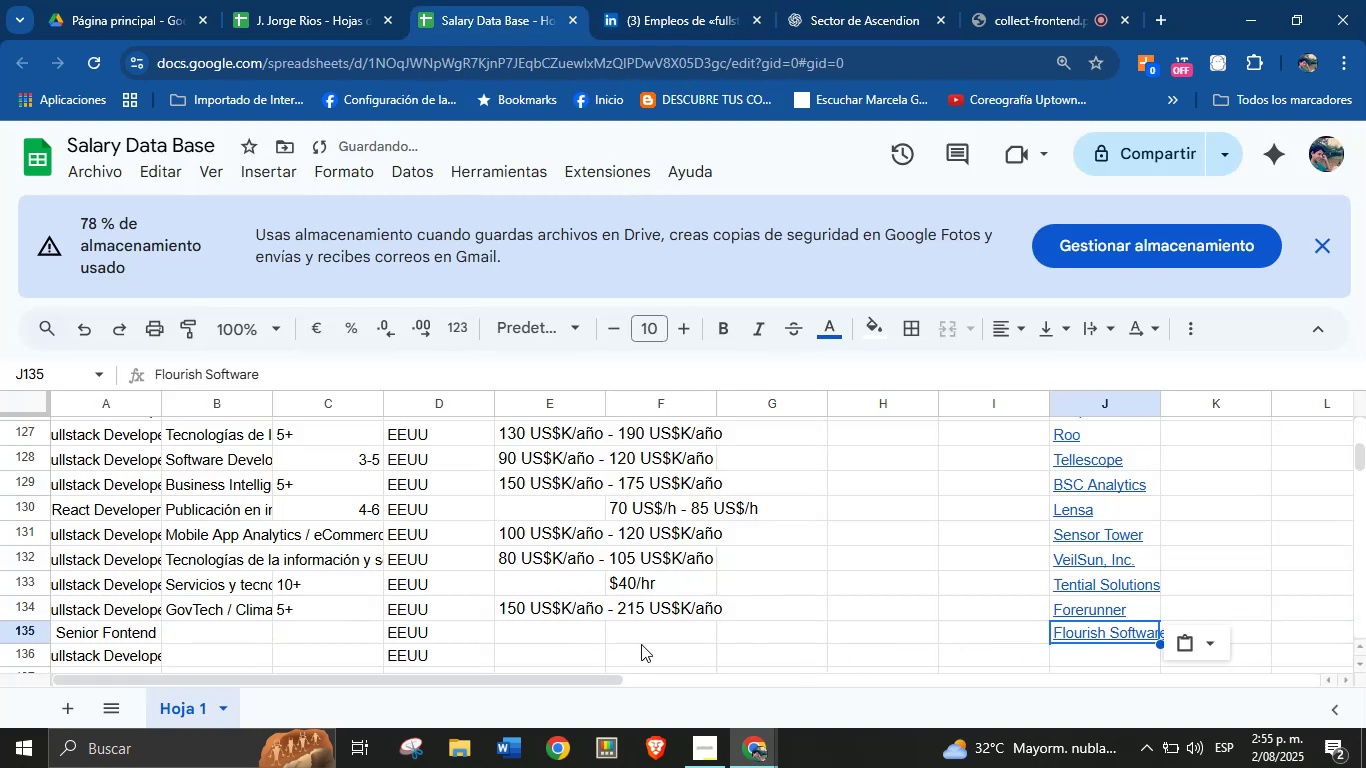 
left_click([644, 634])
 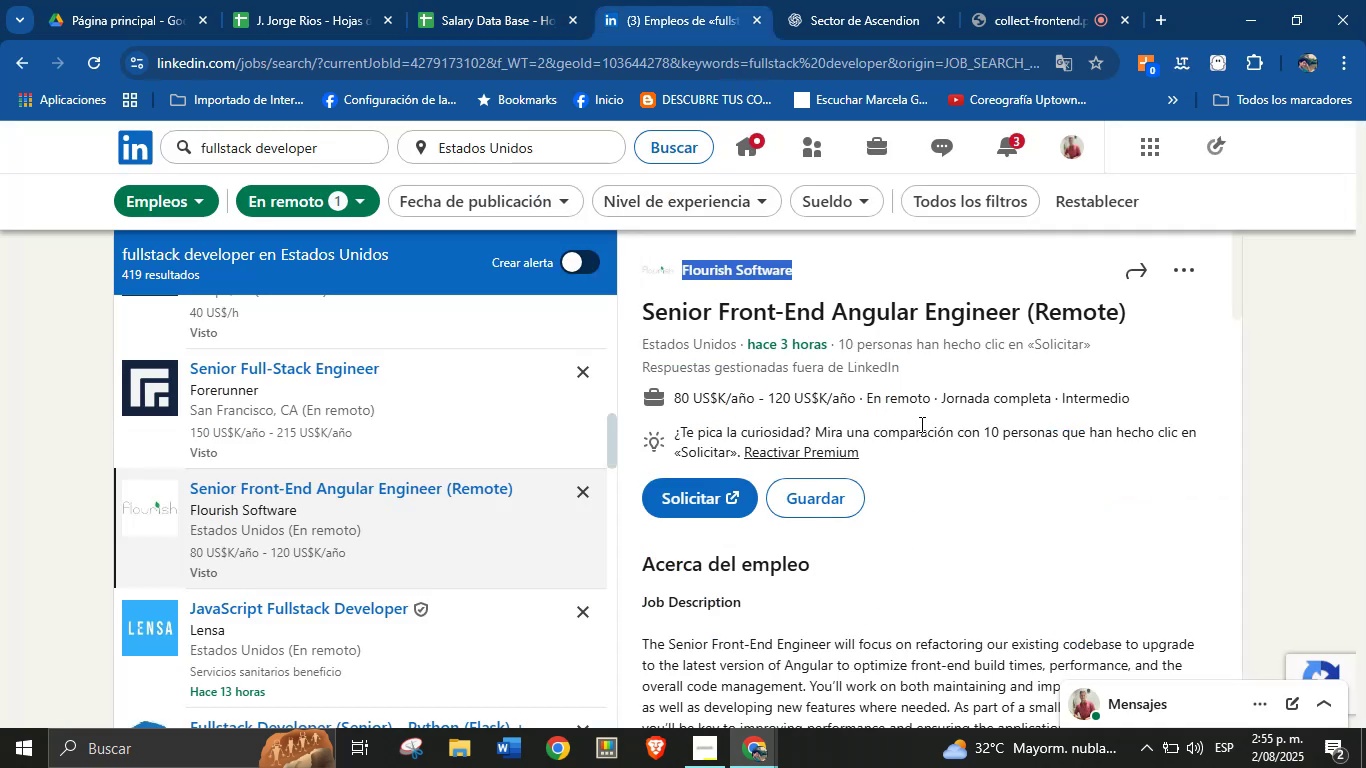 
wait(11.73)
 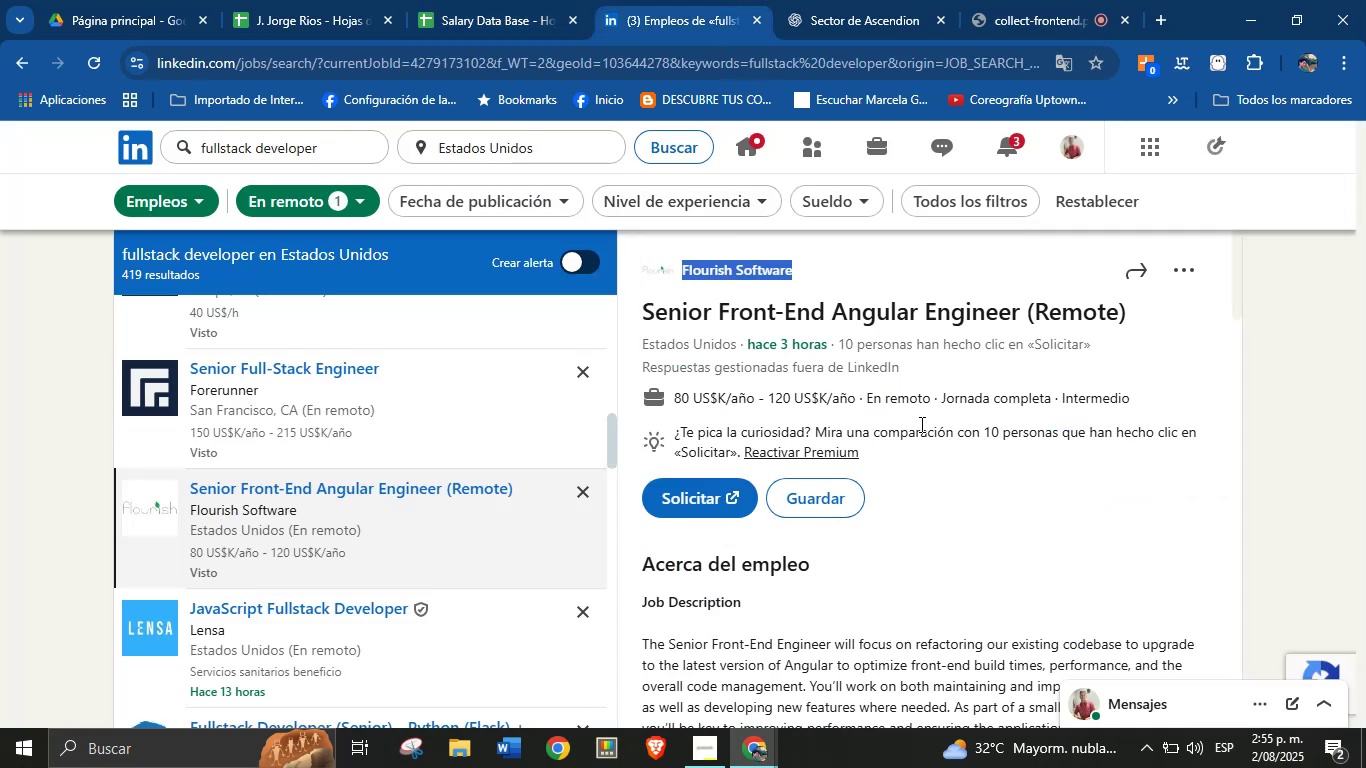 
left_click([557, 0])
 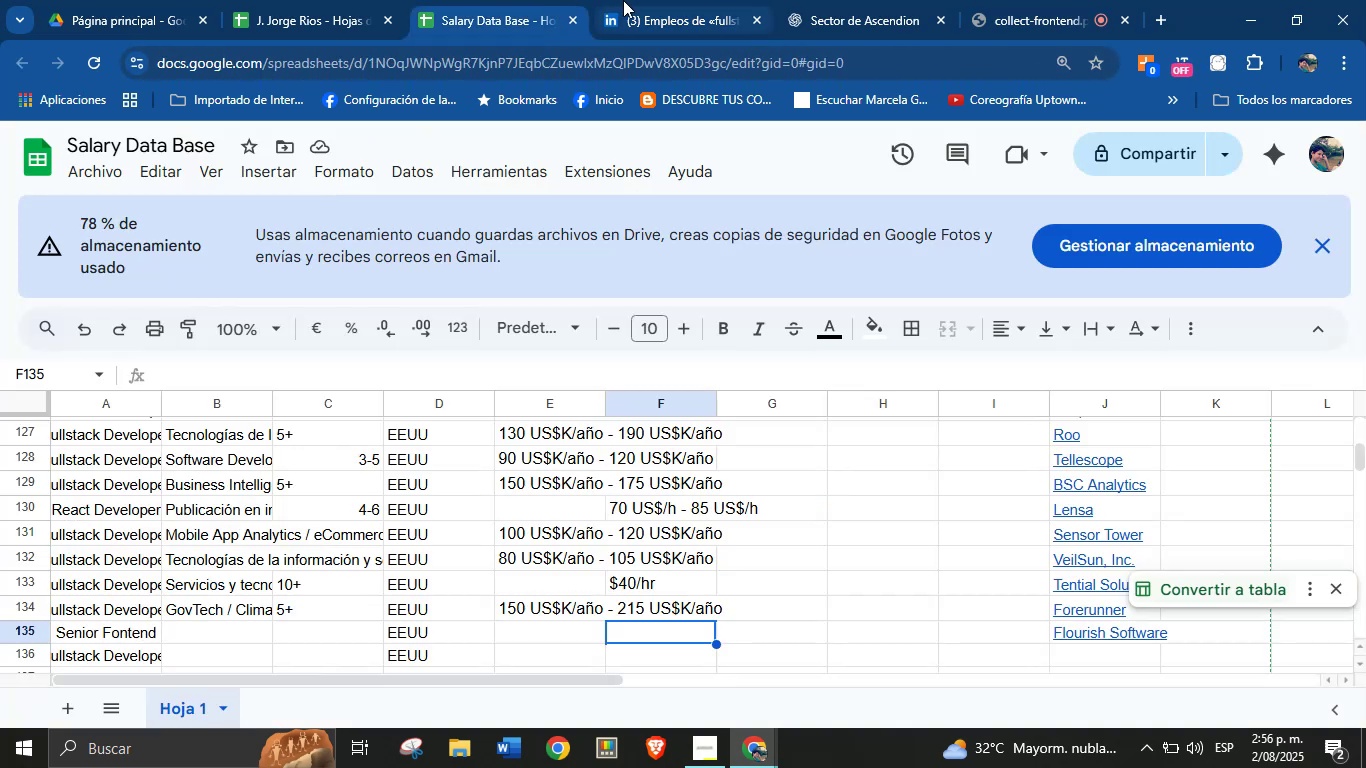 
left_click([643, 0])
 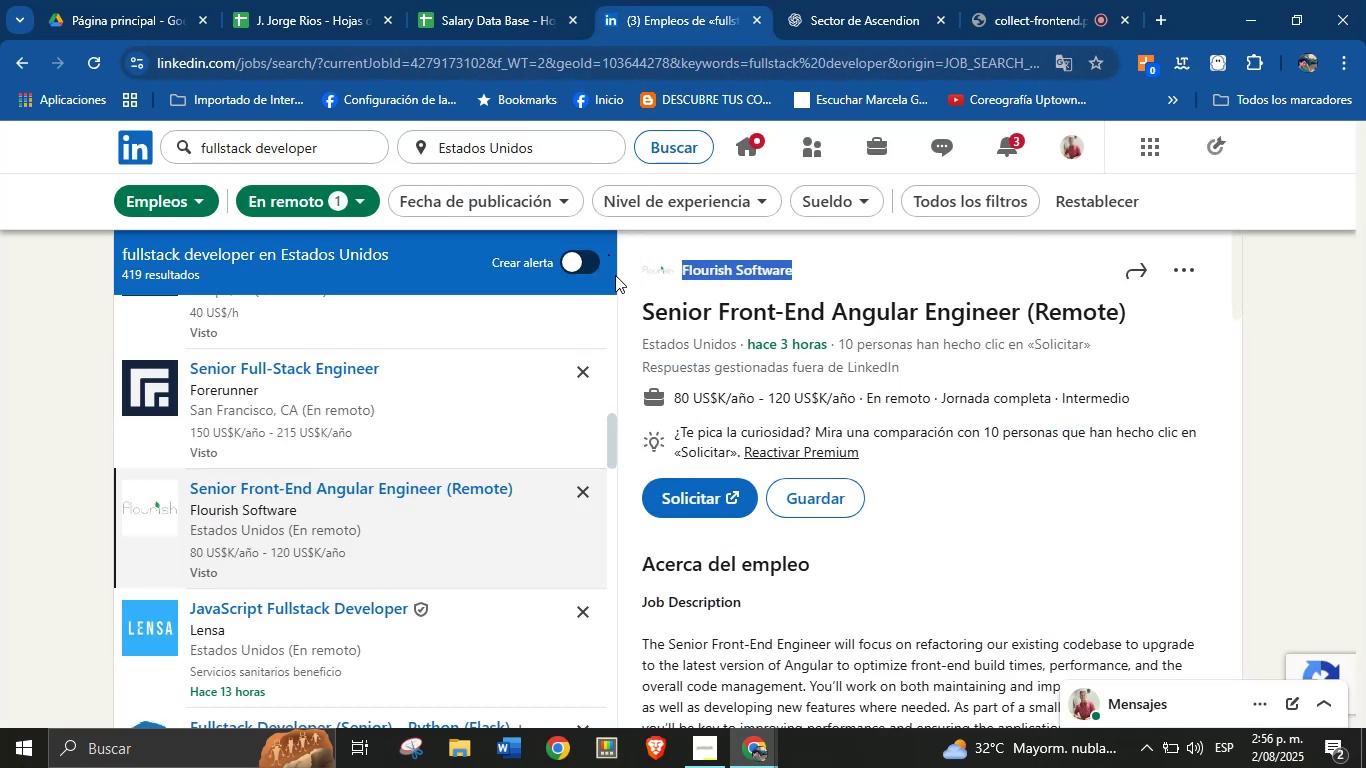 
left_click([469, 0])
 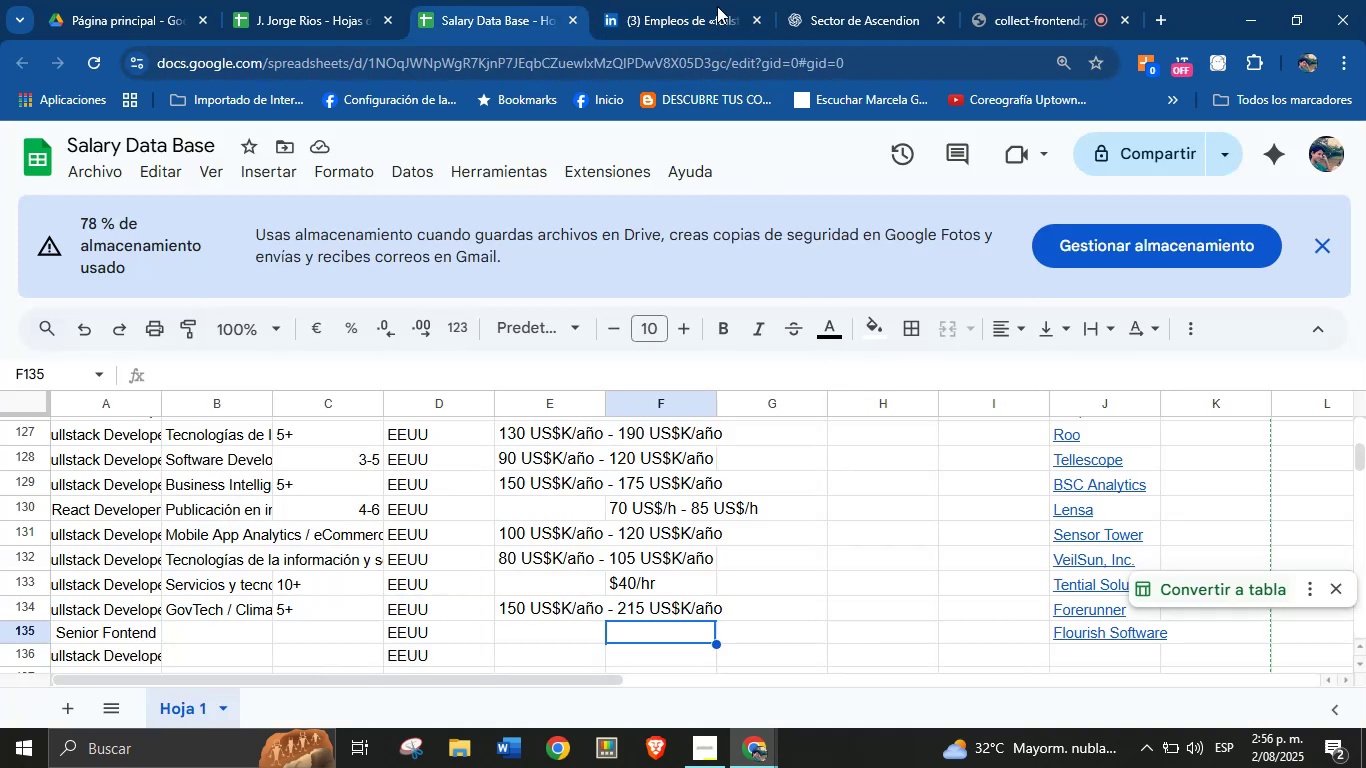 
left_click([687, 0])
 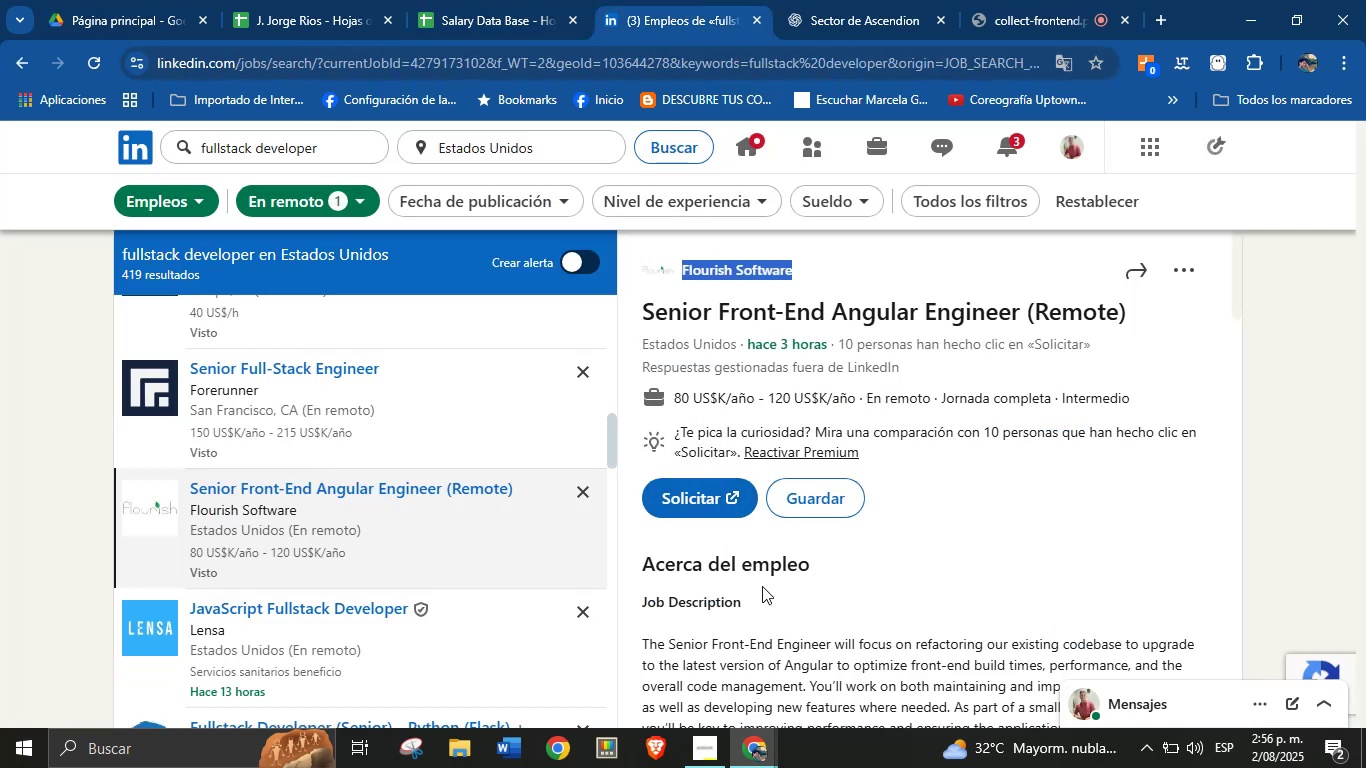 
wait(5.15)
 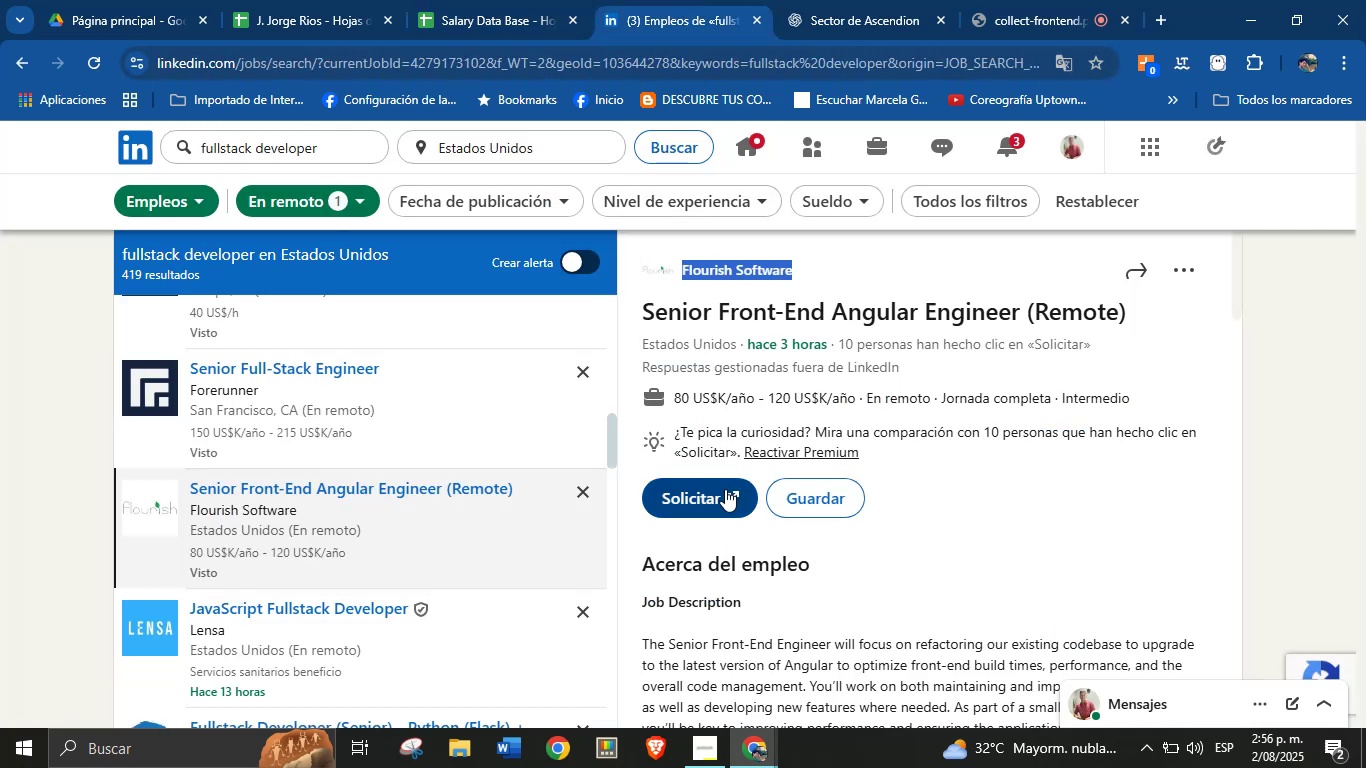 
left_click([646, 0])
 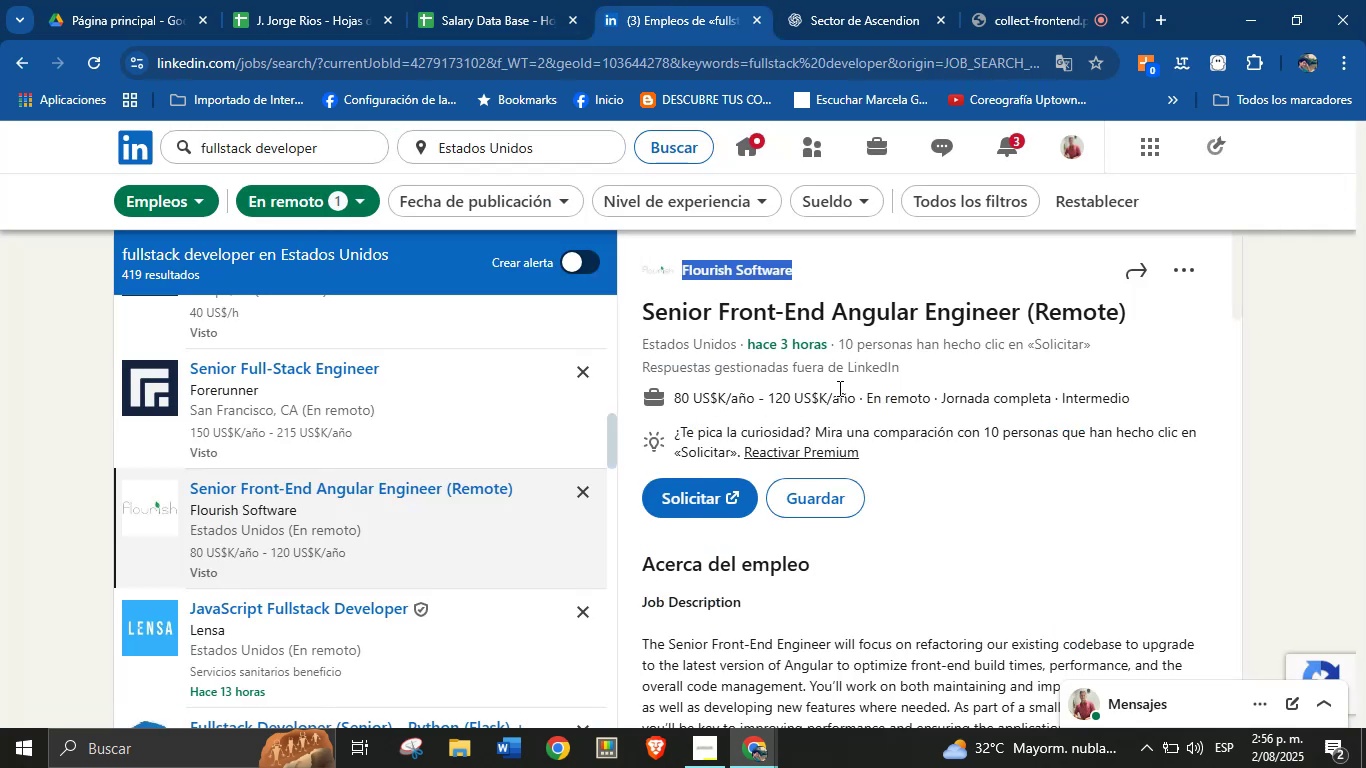 
left_click_drag(start_coordinate=[858, 401], to_coordinate=[673, 403])
 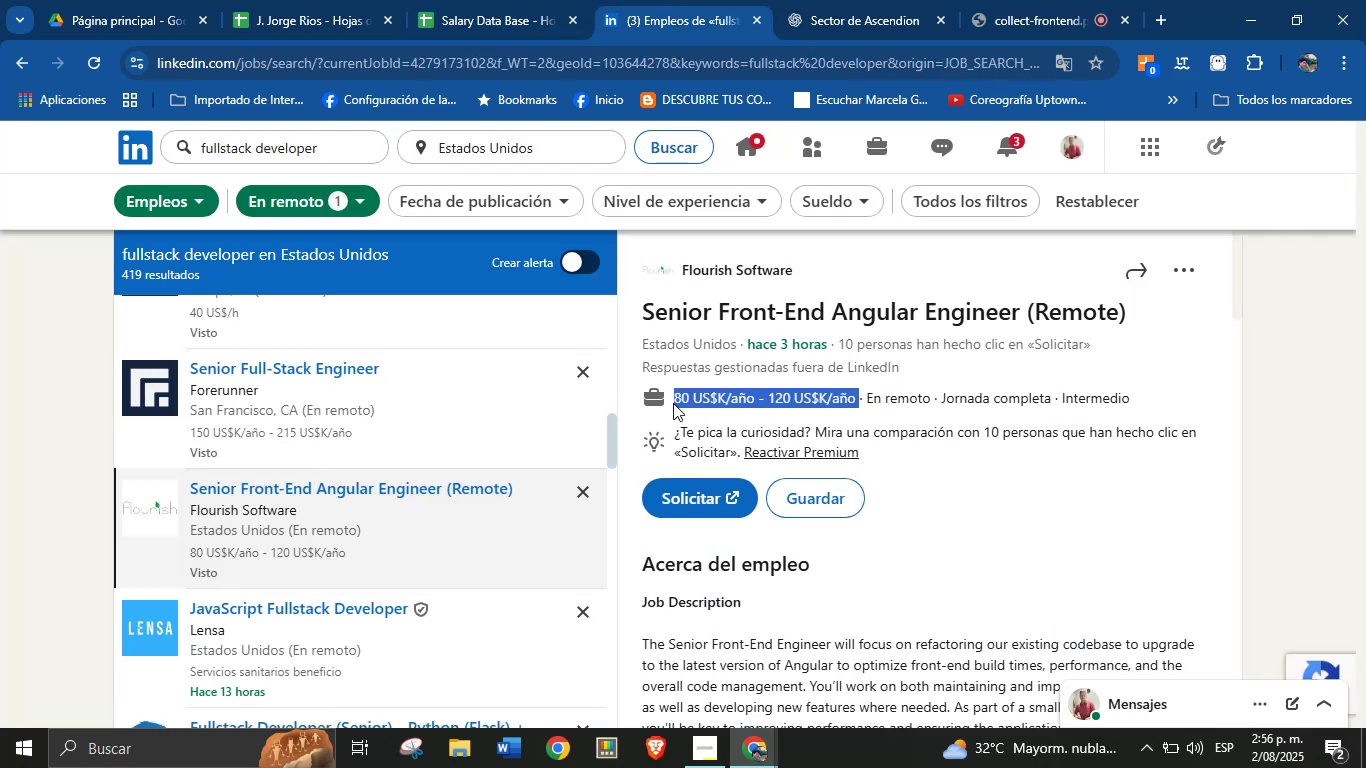 
key(Alt+Control+ControlLeft)
 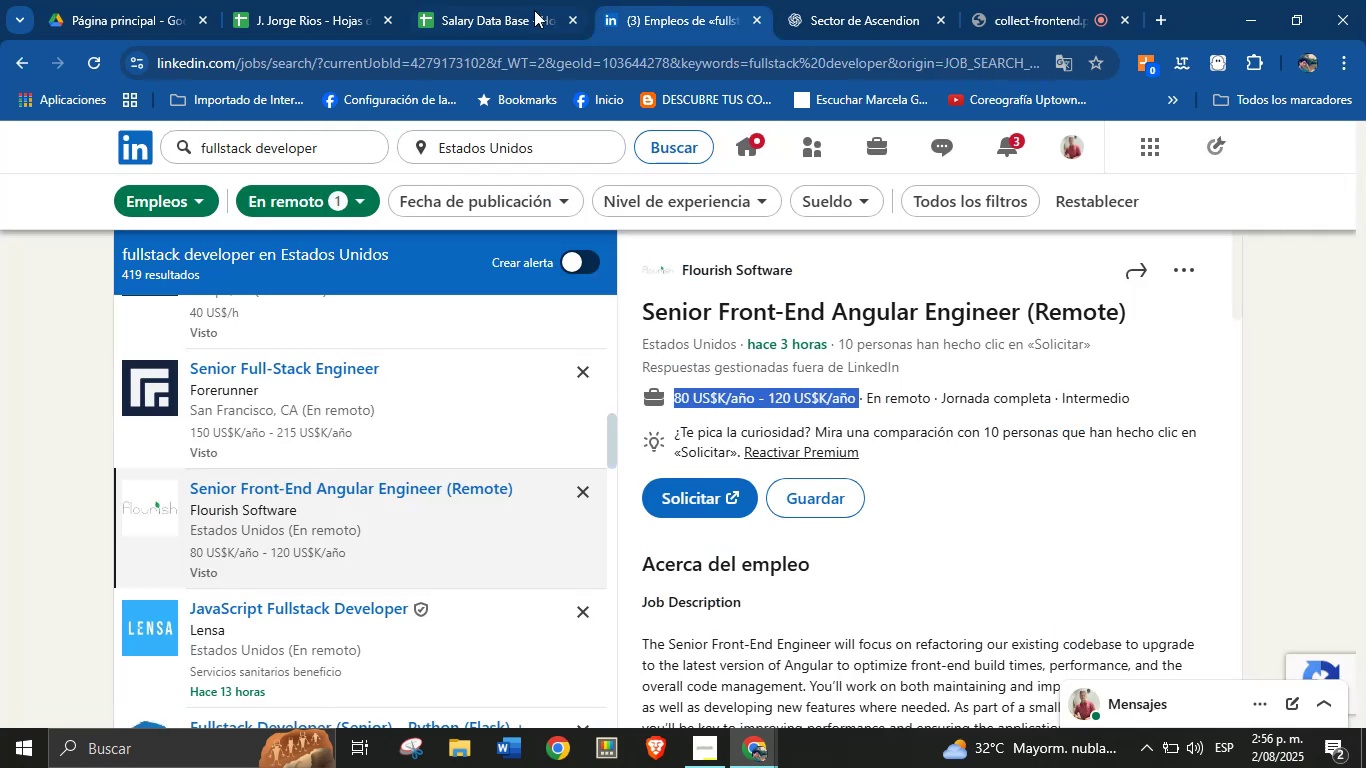 
key(Alt+AltLeft)
 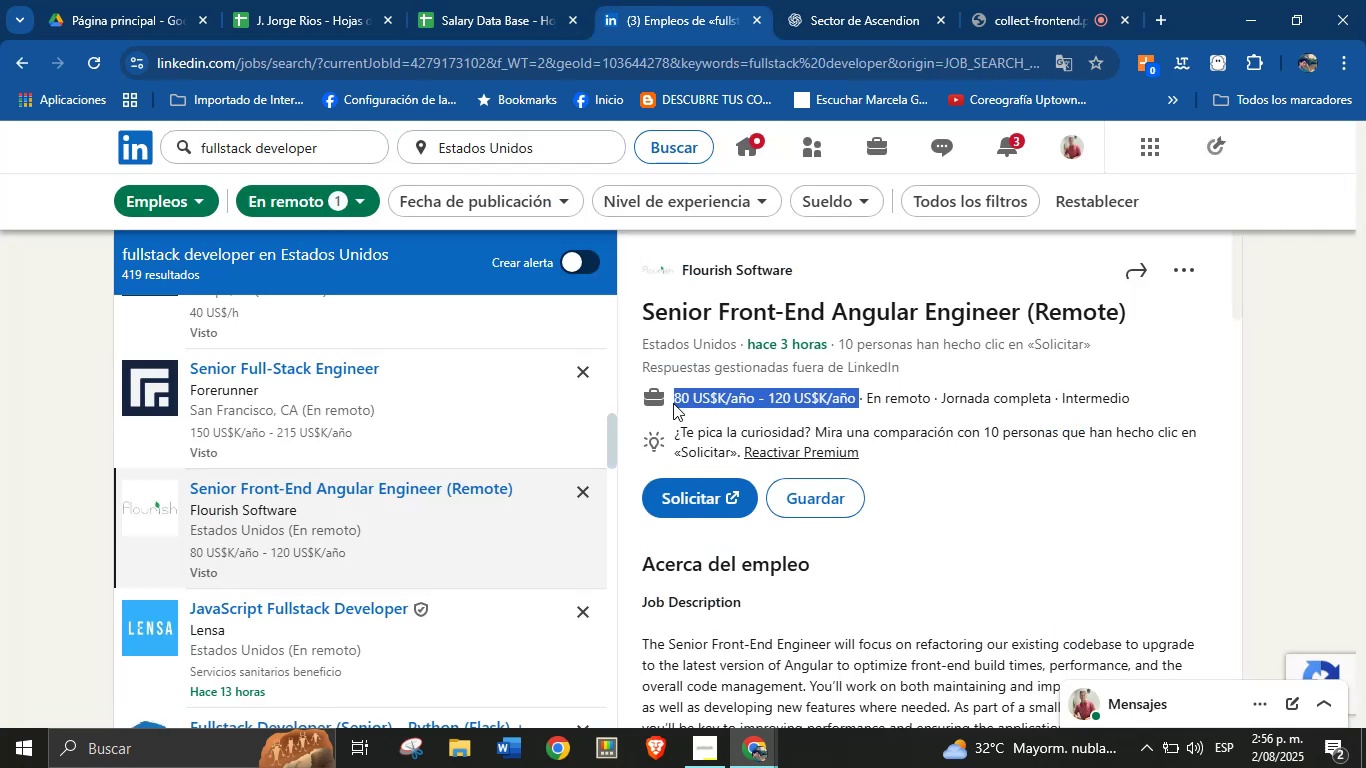 
key(Alt+Control+C)
 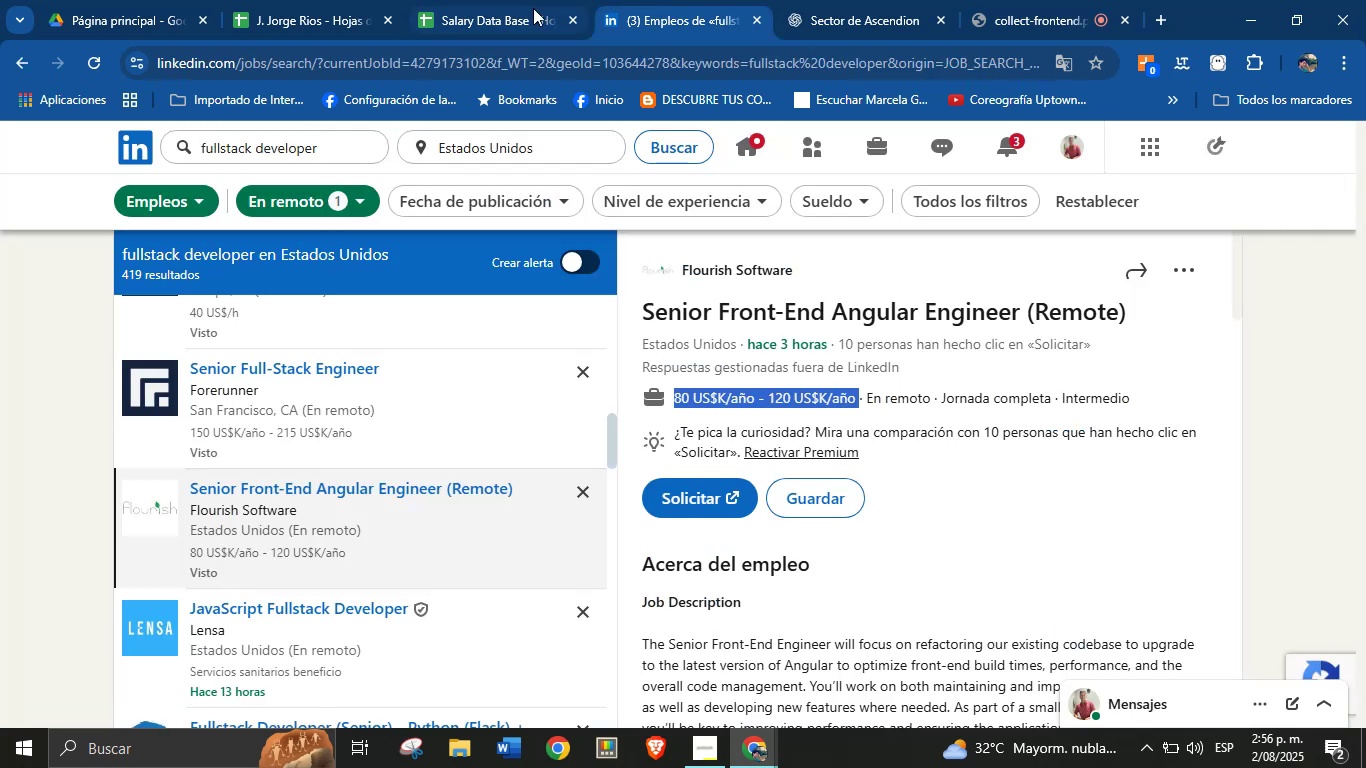 
left_click([516, 0])
 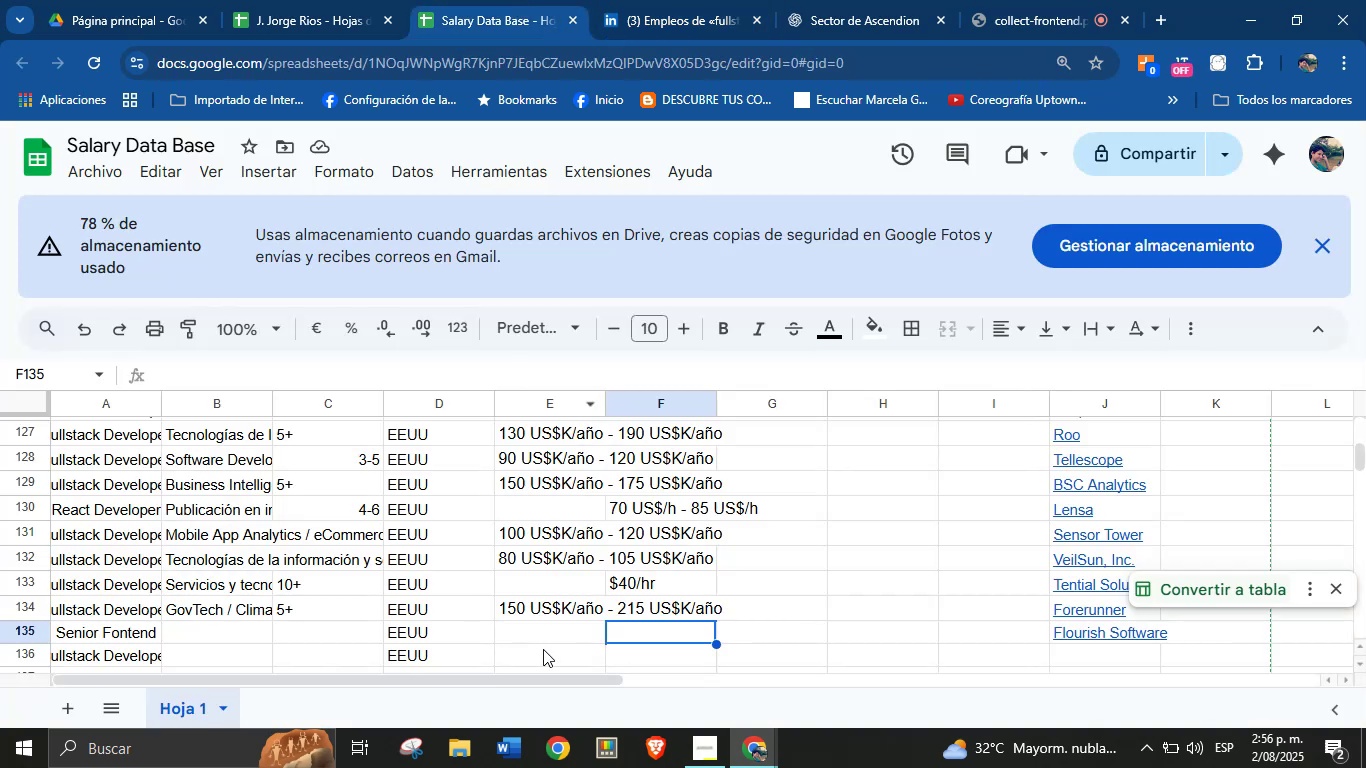 
left_click([562, 627])
 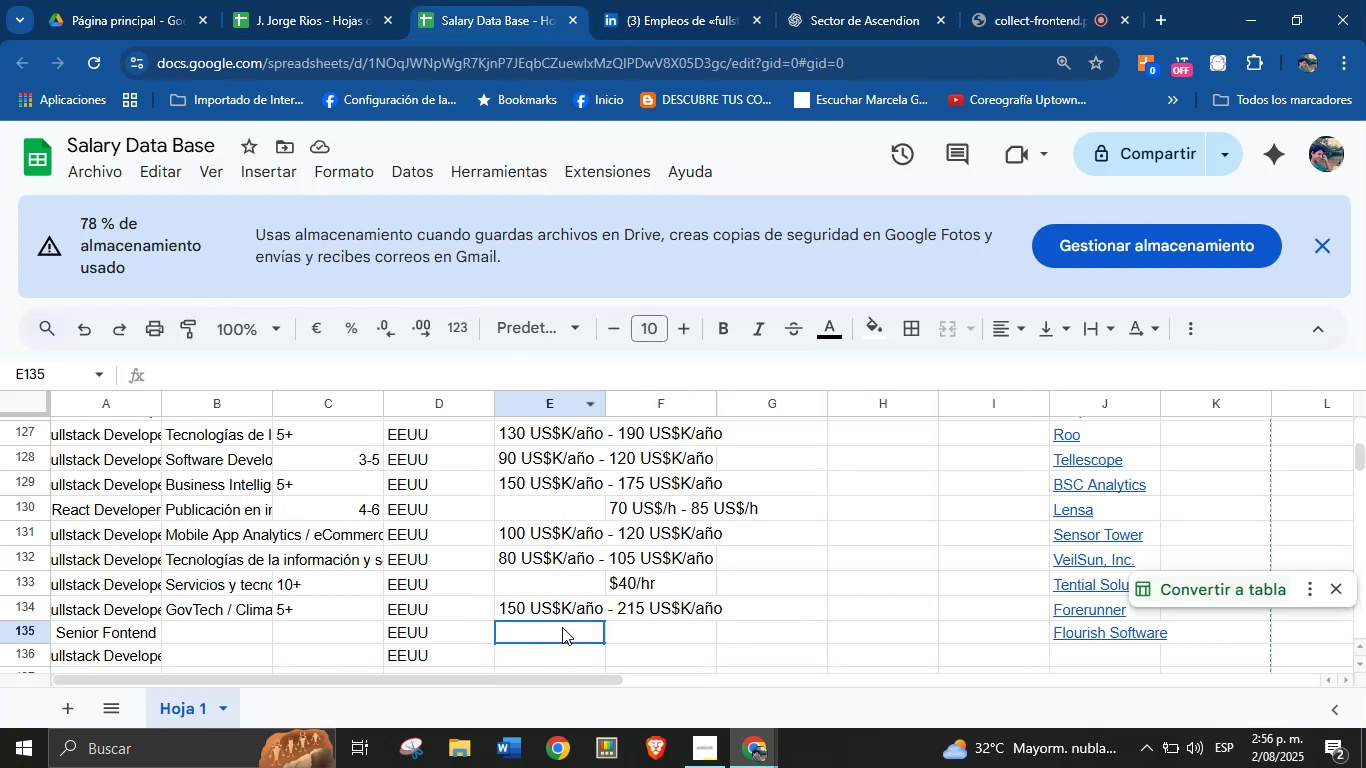 
key(Control+ControlLeft)
 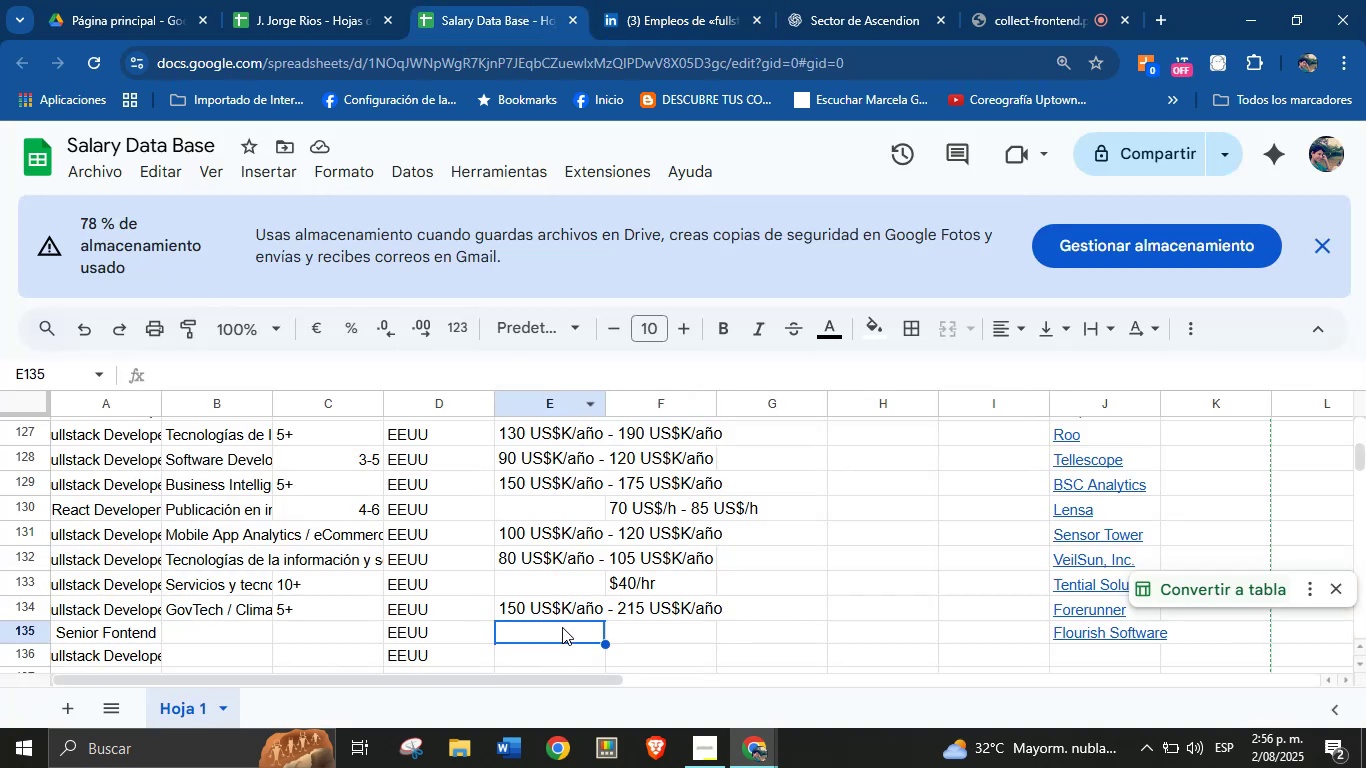 
key(Break)
 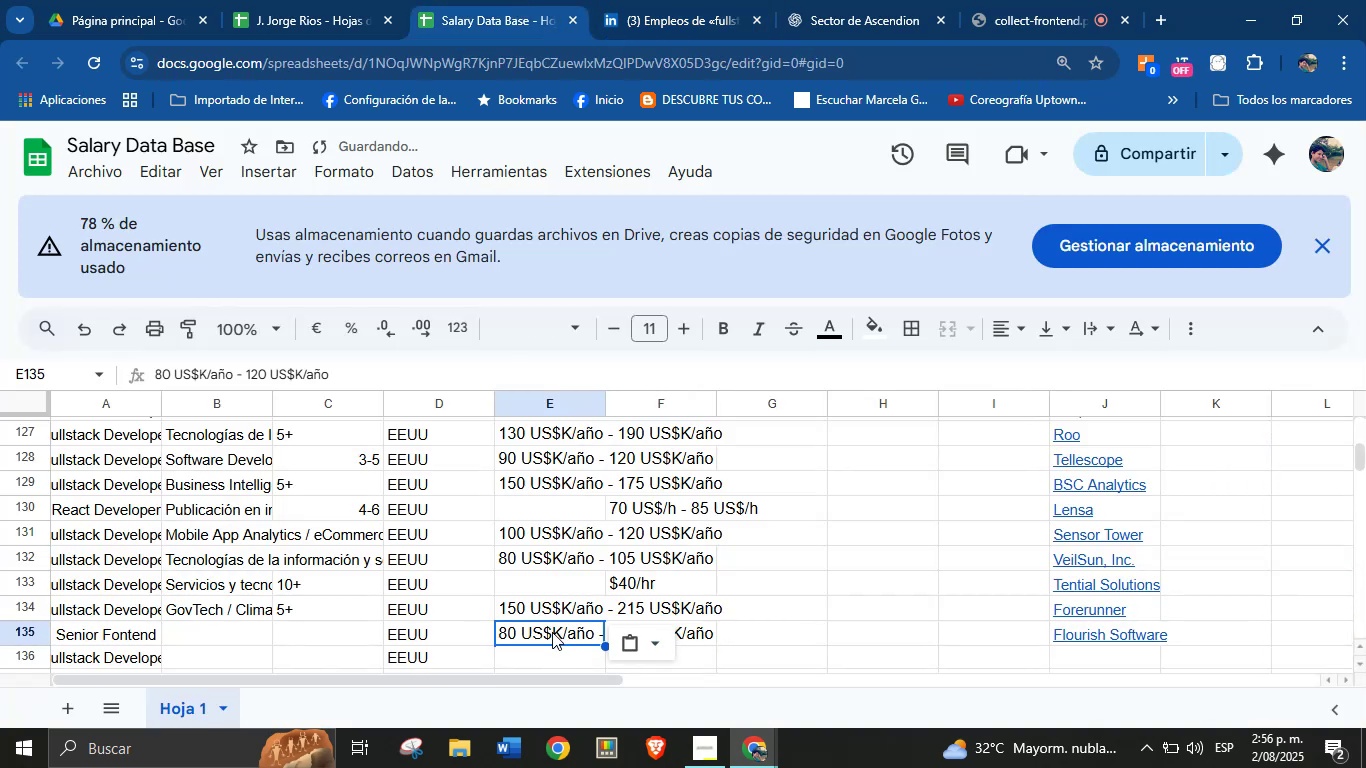 
key(Control+V)
 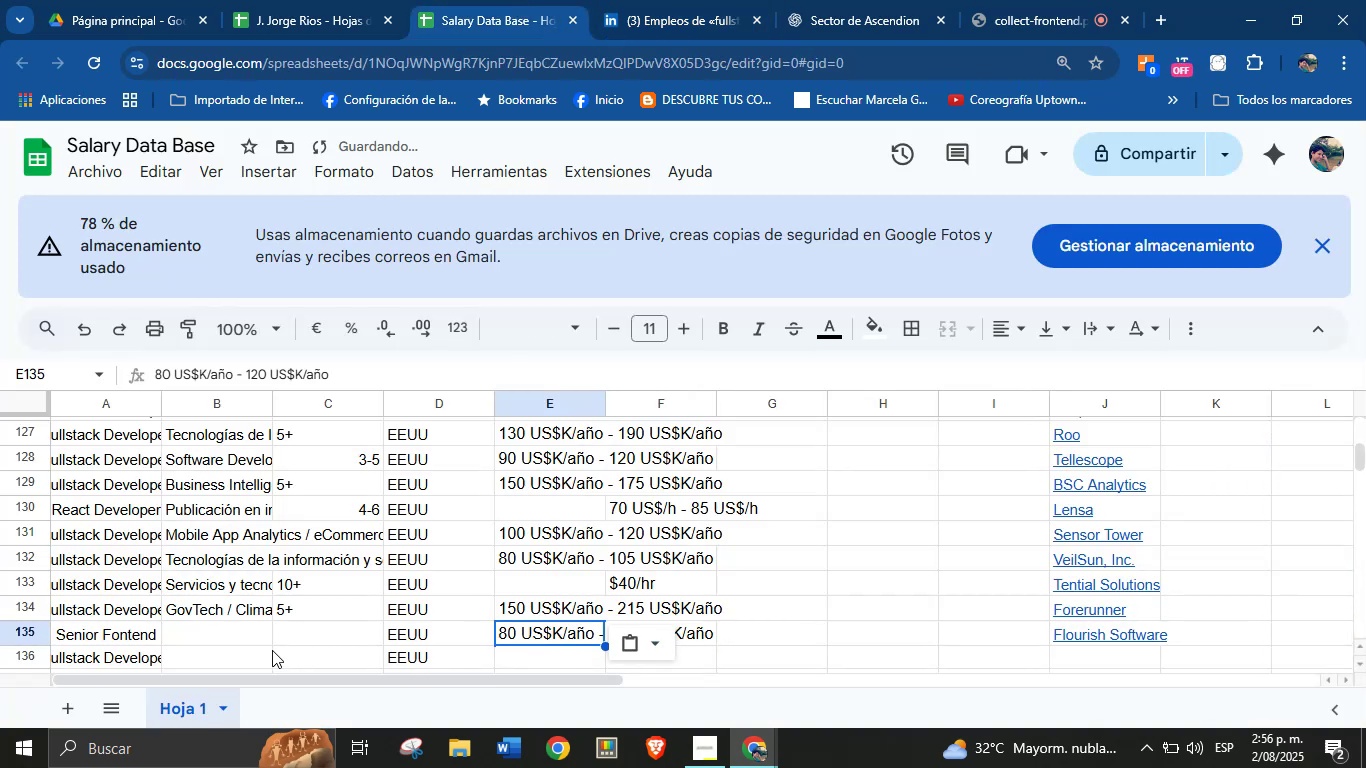 
left_click([222, 628])
 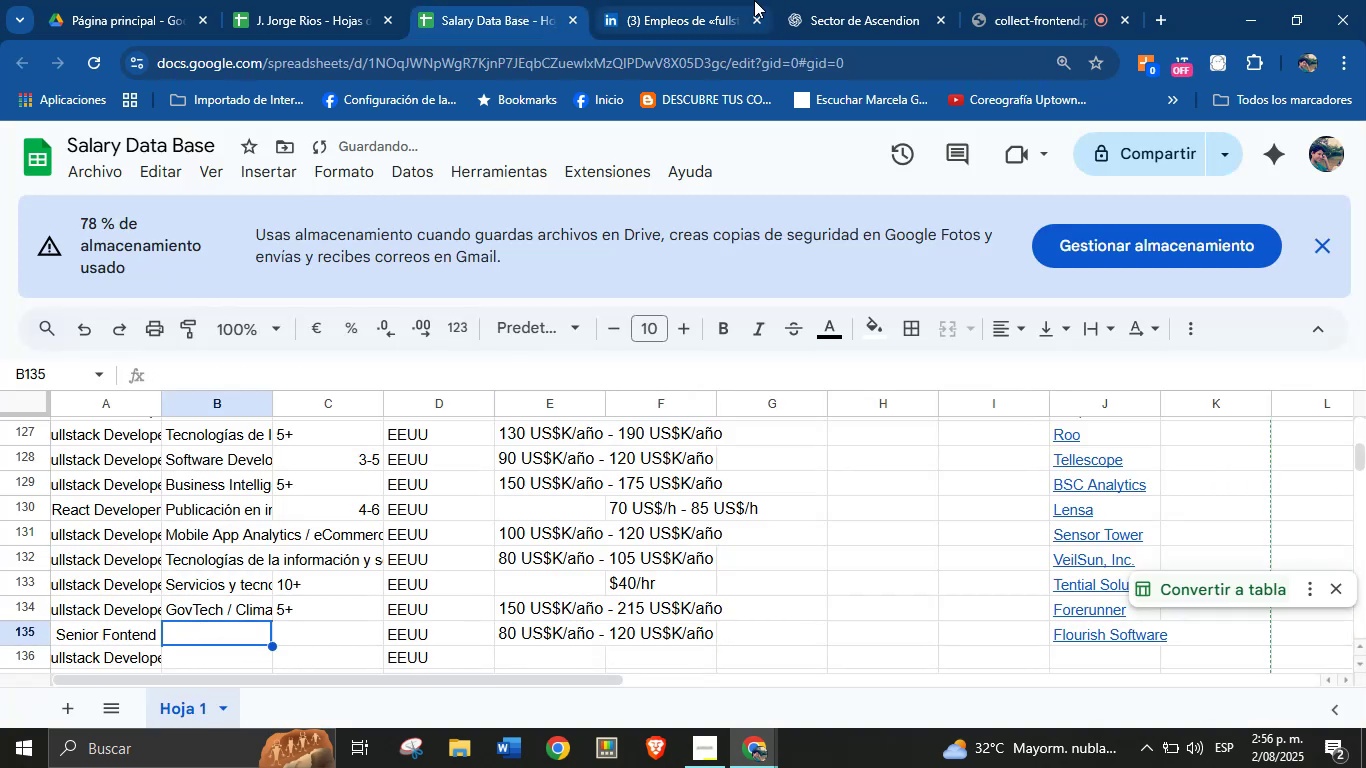 
left_click([694, 0])
 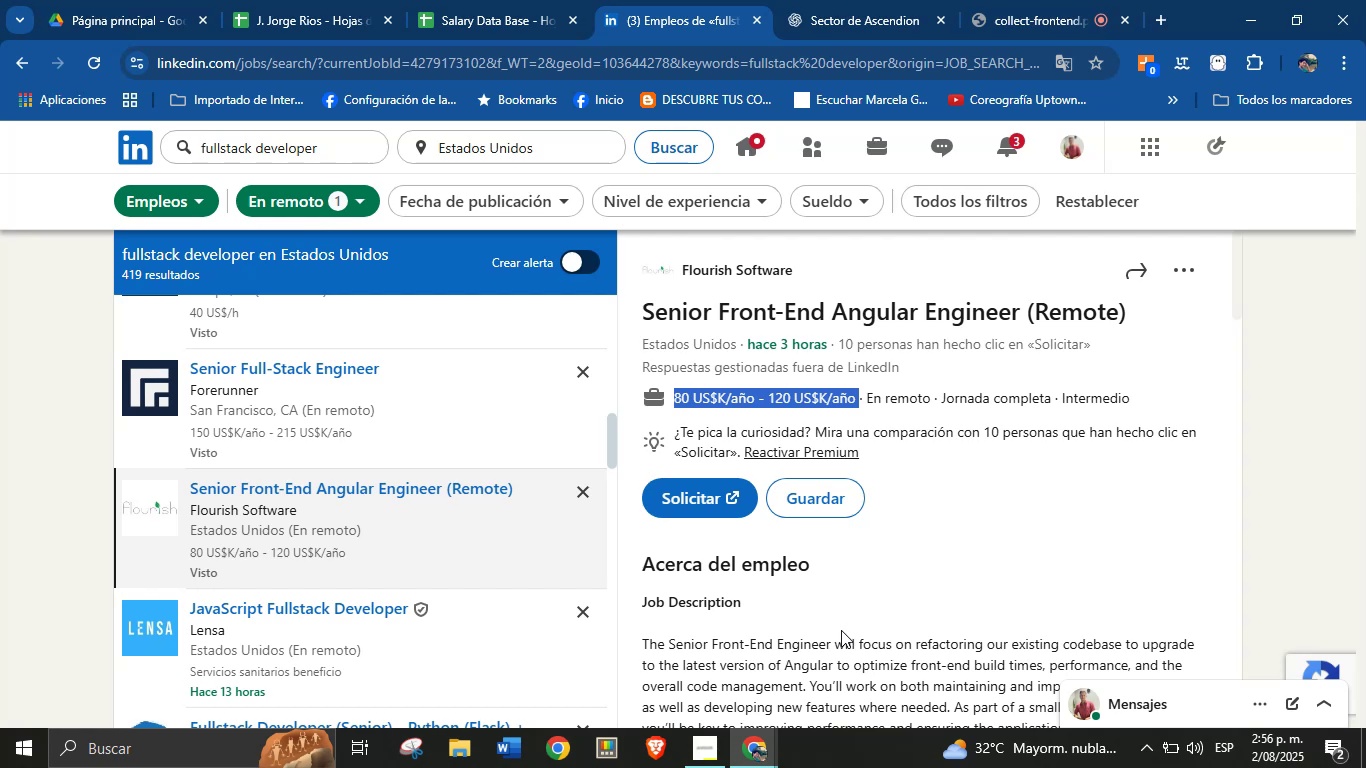 
left_click([841, 640])
 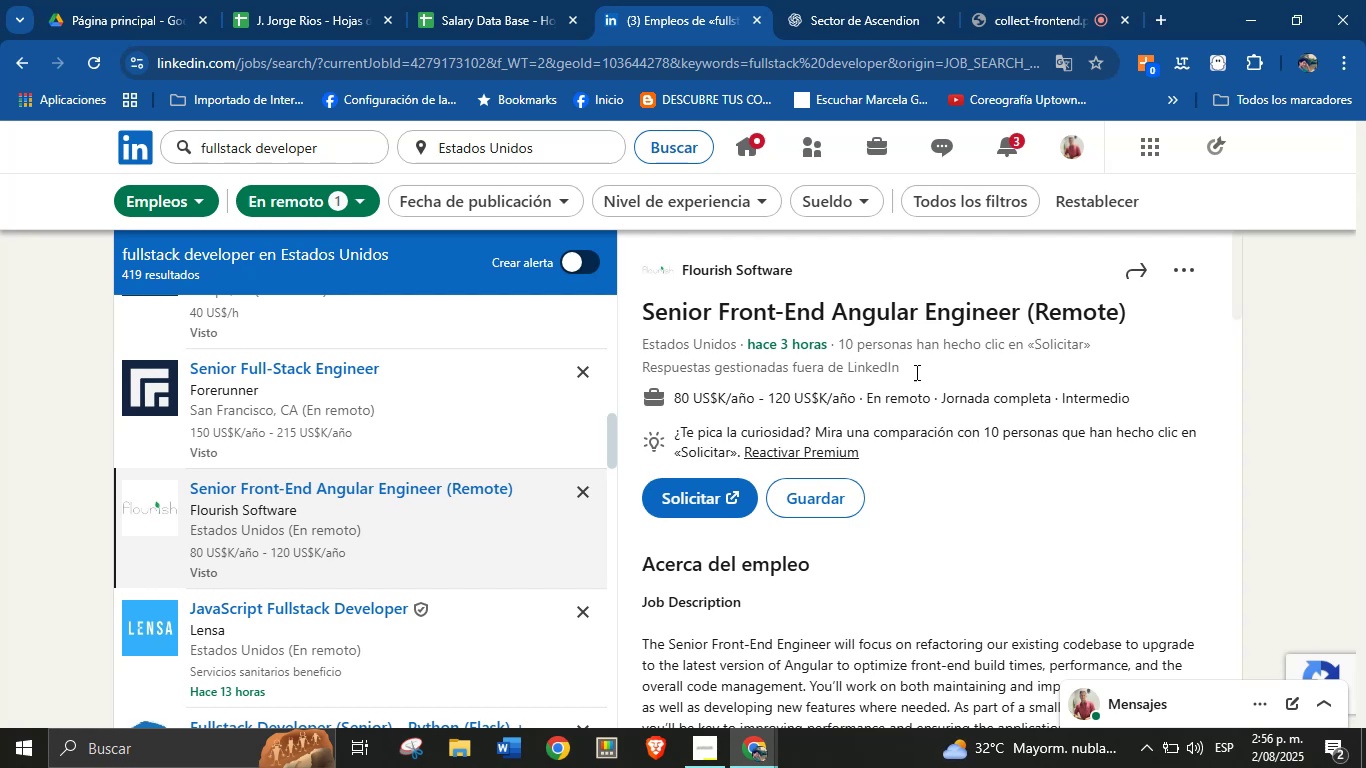 
left_click([496, 0])
 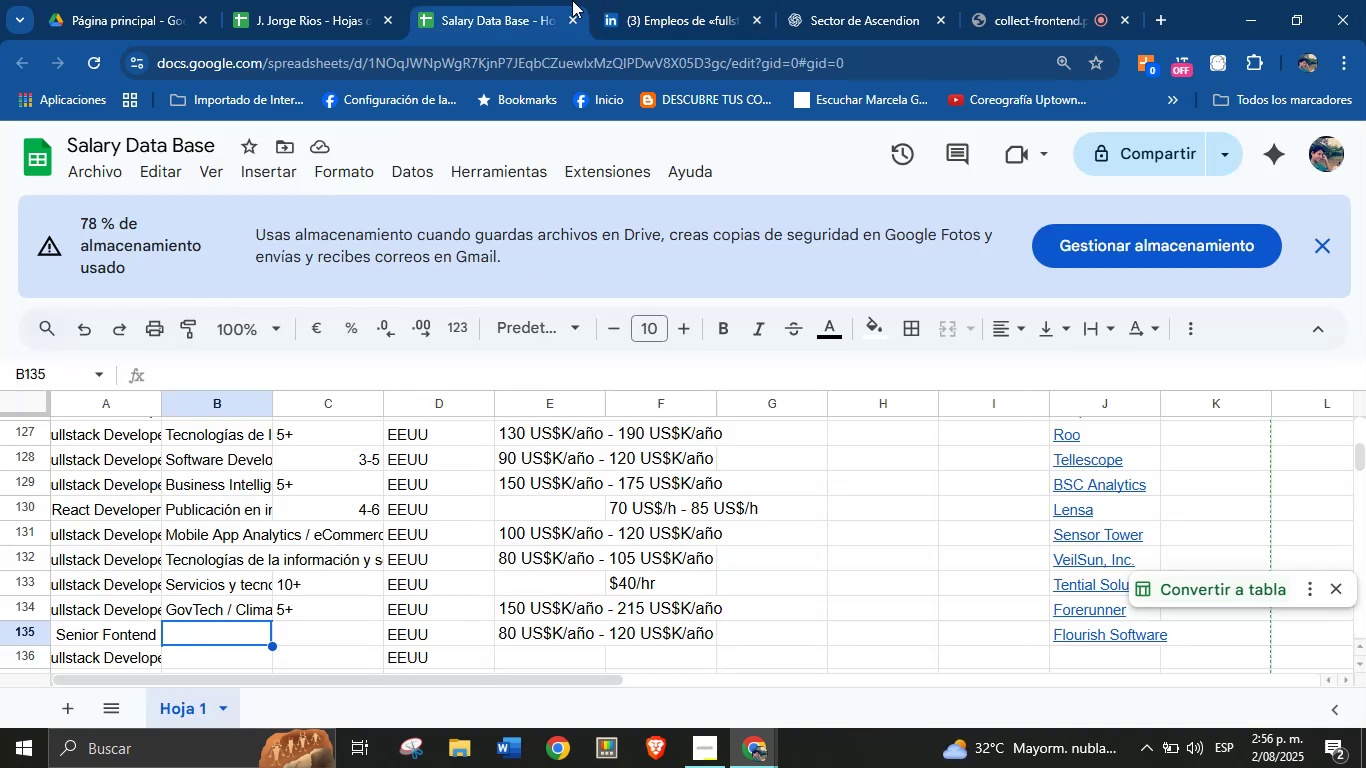 
left_click([649, 0])
 